 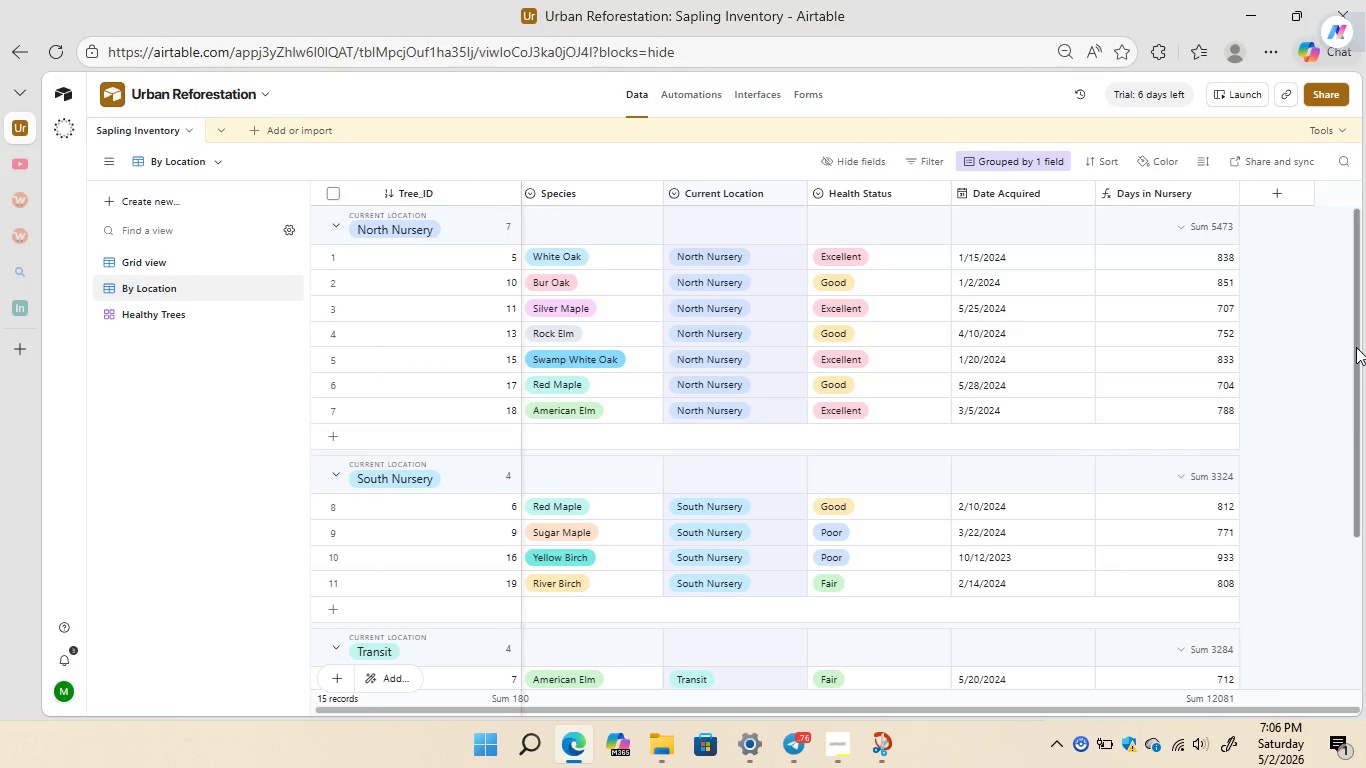 
left_click_drag(start_coordinate=[1356, 347], to_coordinate=[1357, 273])
 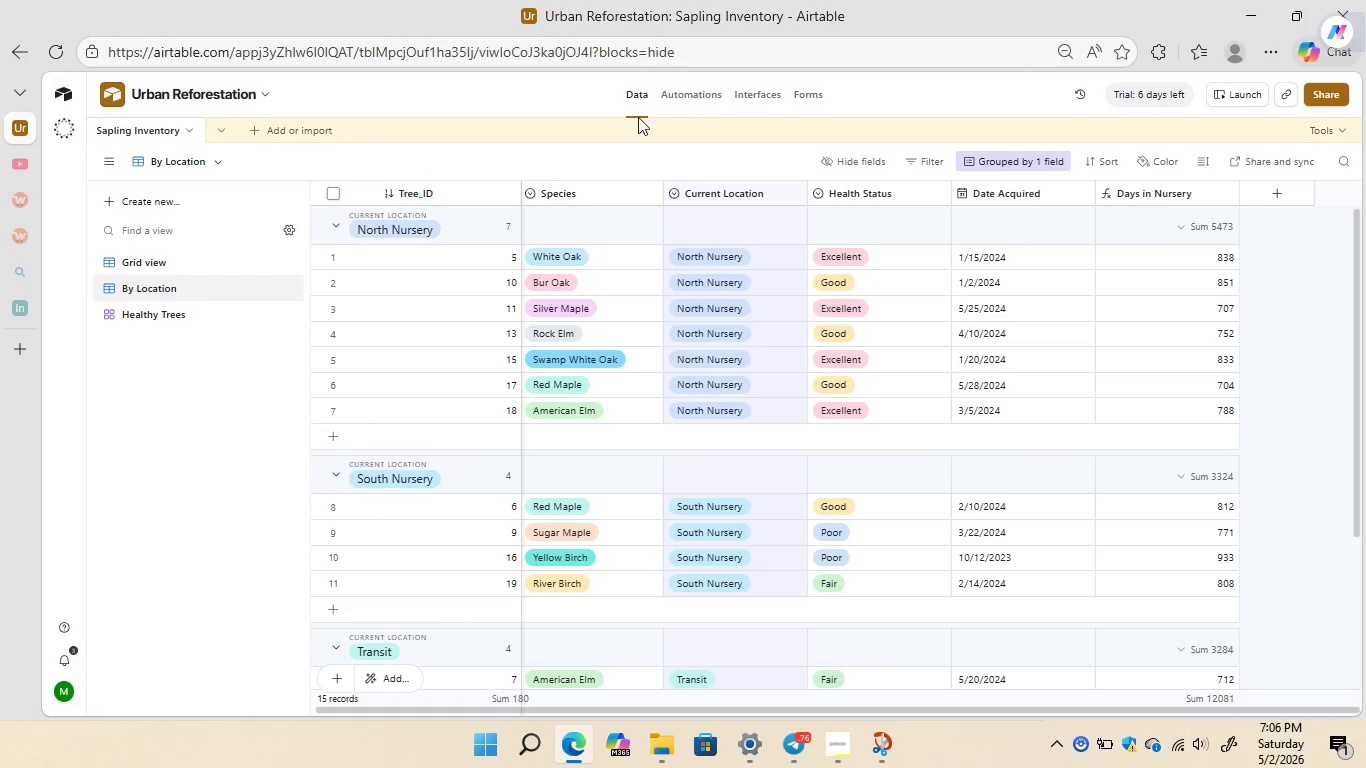 
wait(5.41)
 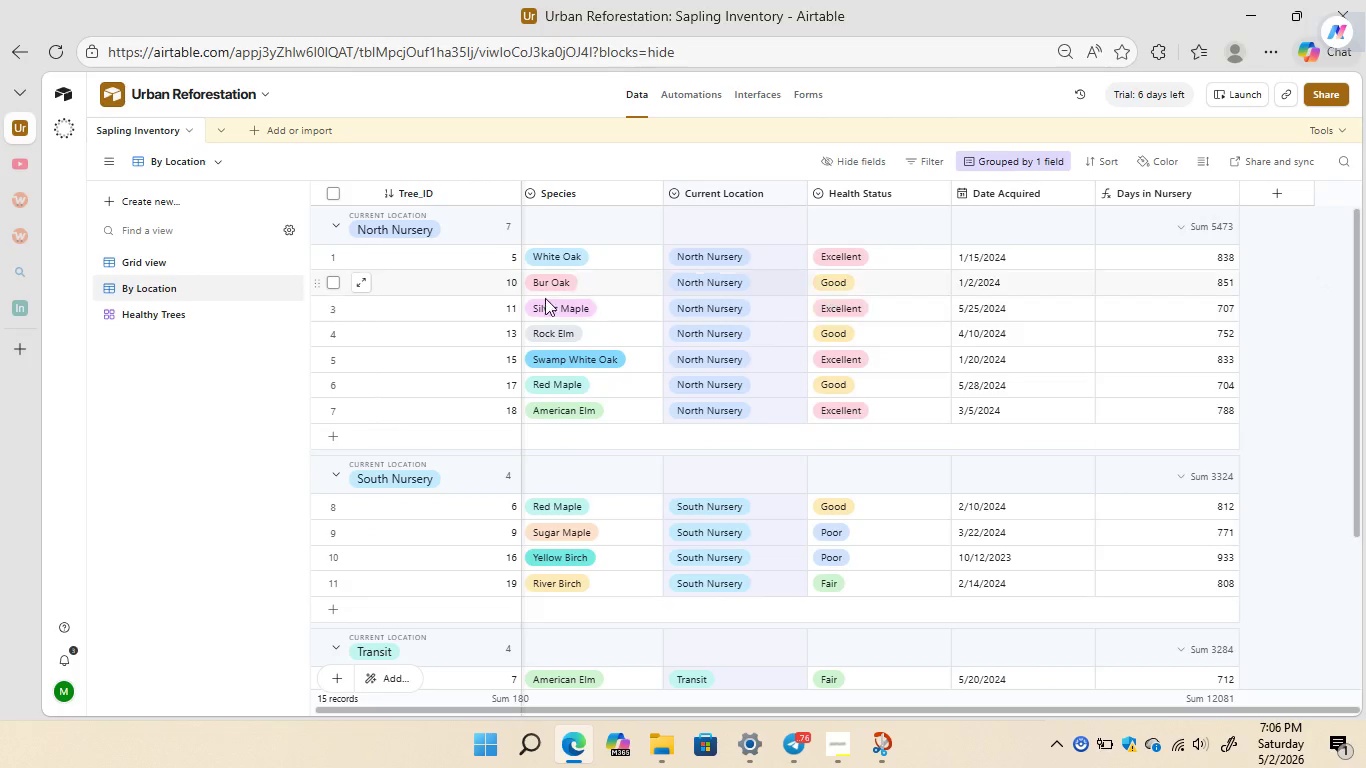 
left_click([758, 93])
 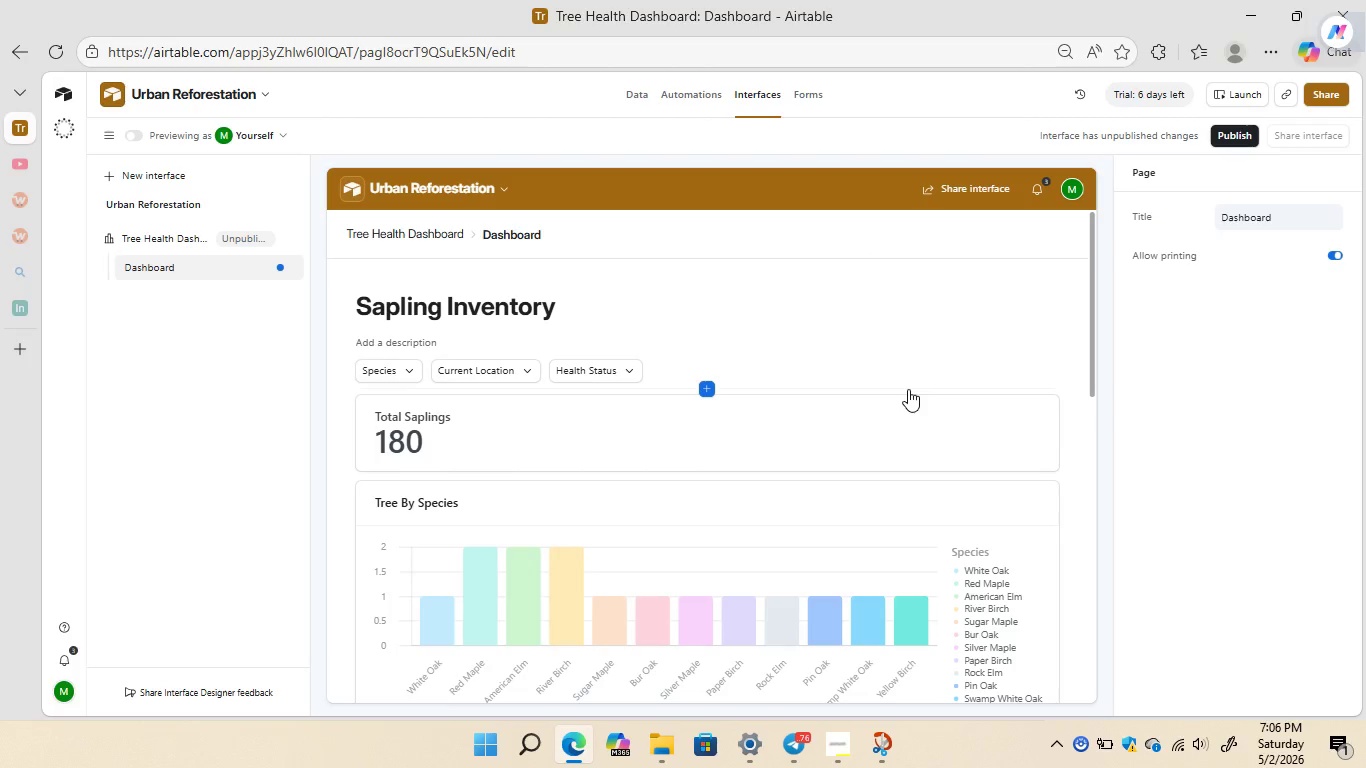 
wait(16.11)
 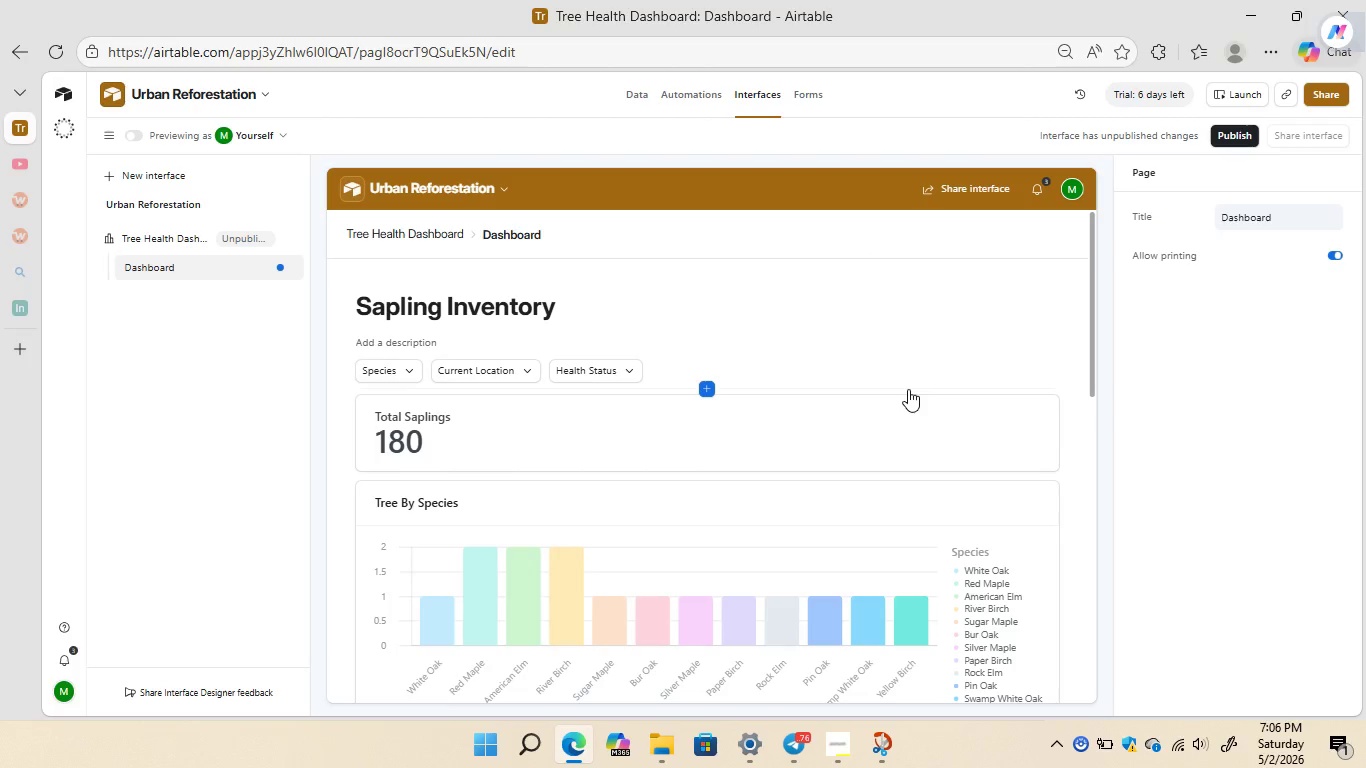 
left_click([793, 411])
 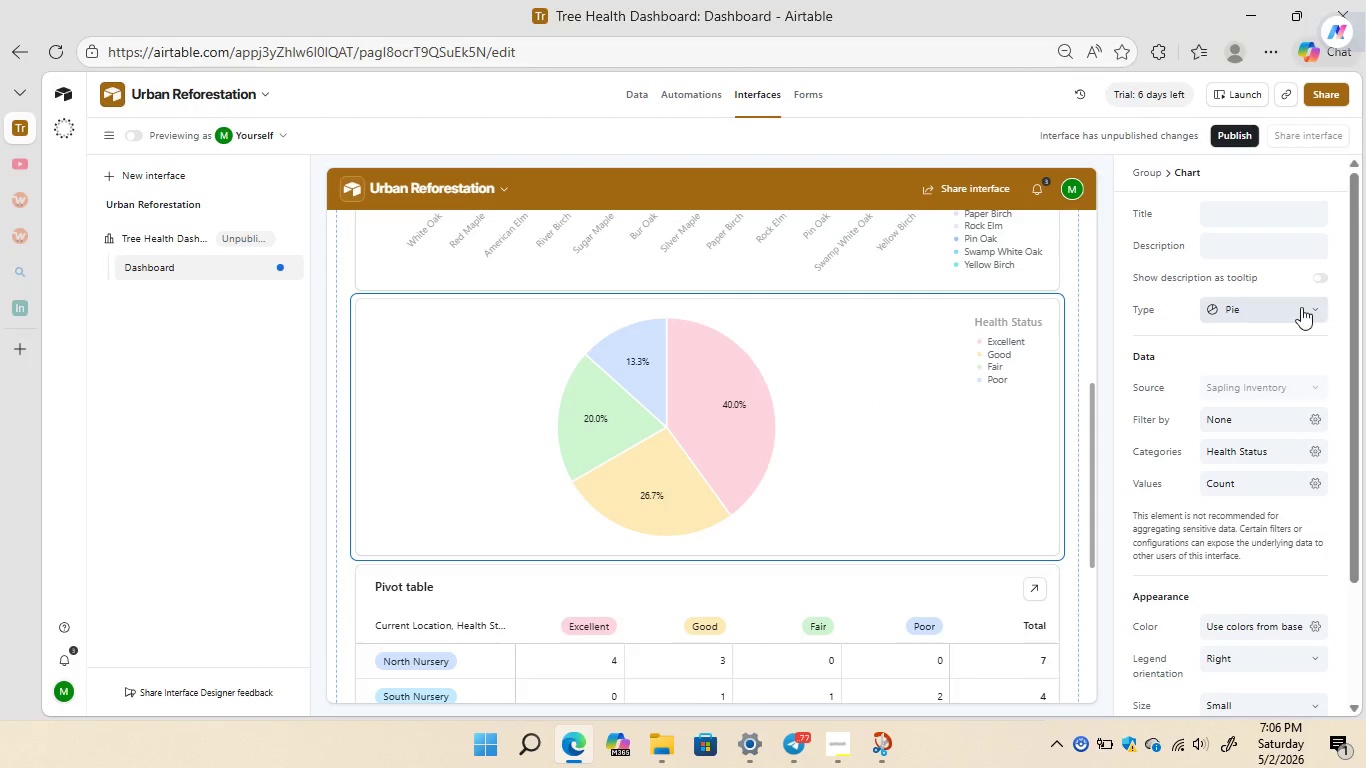 
wait(9.05)
 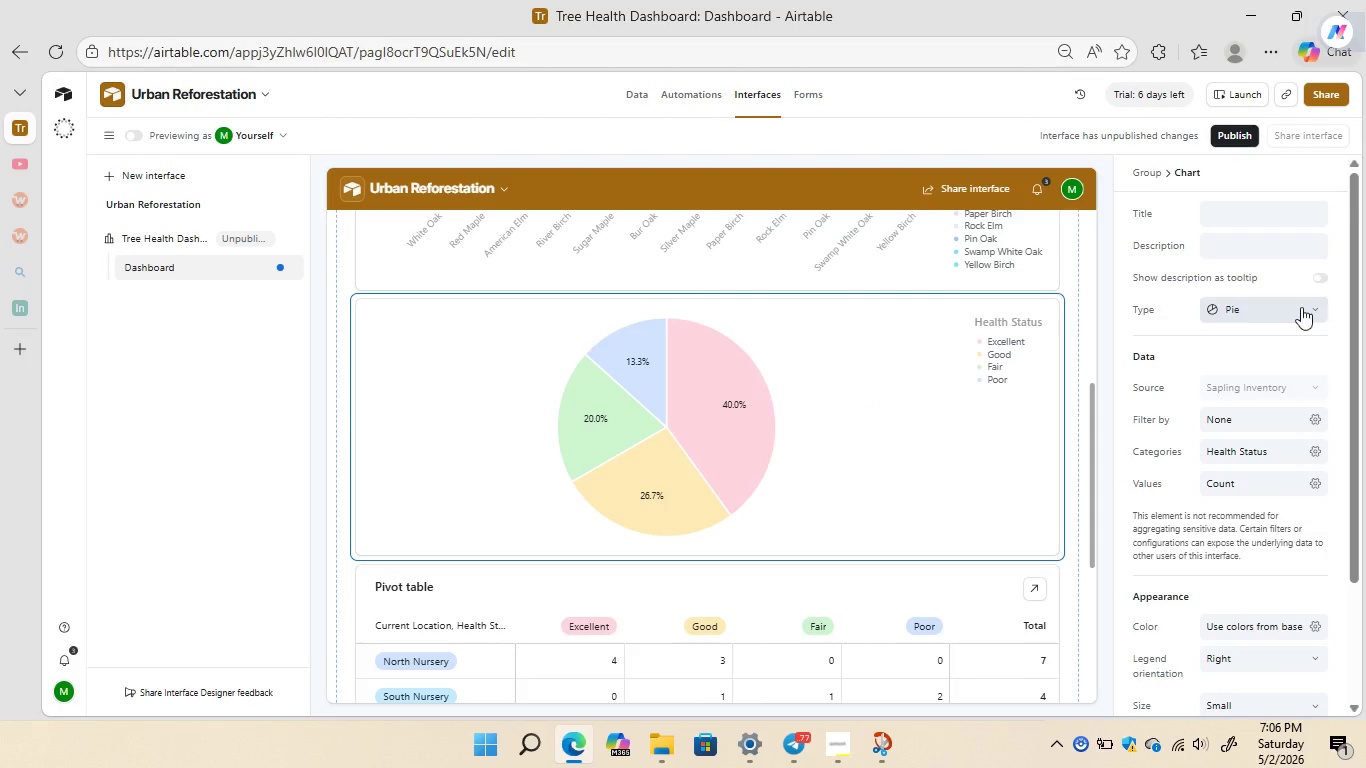 
left_click([1181, 347])
 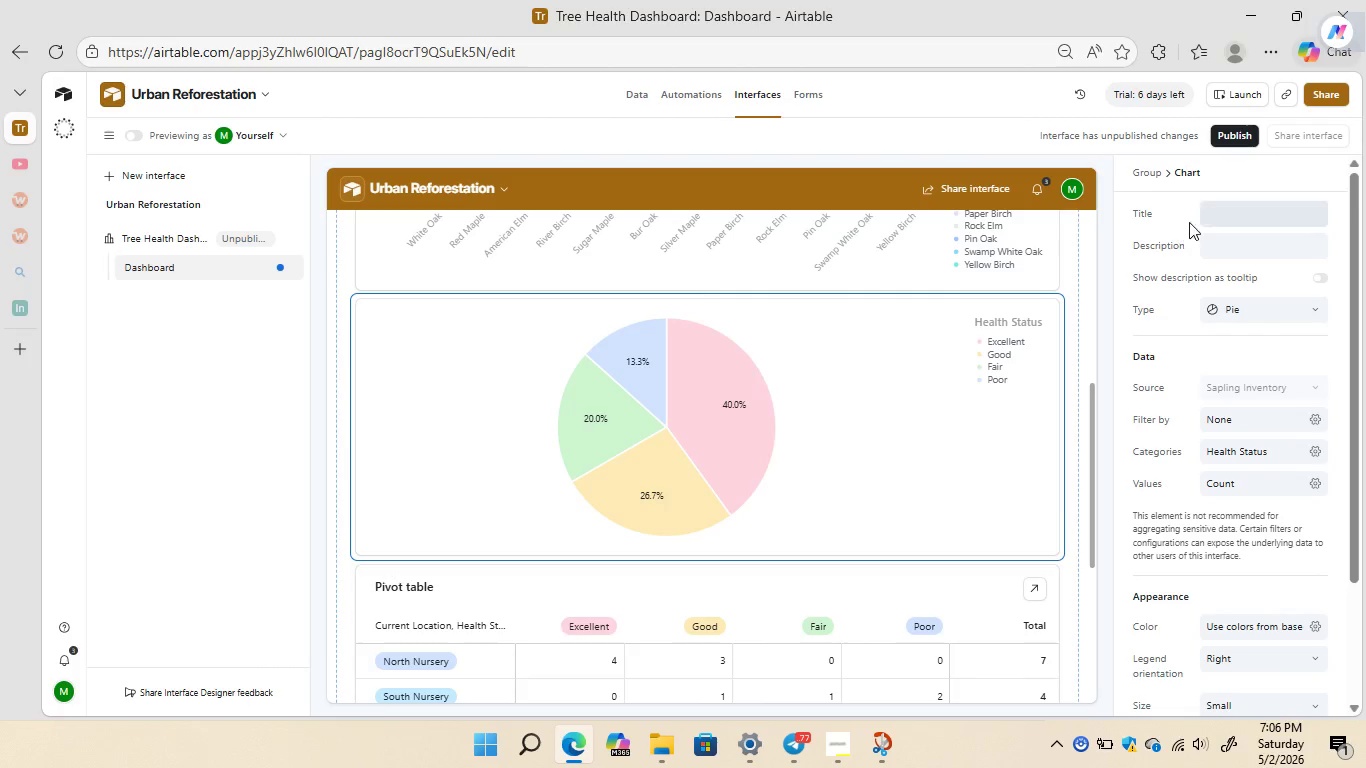 
left_click([1216, 212])
 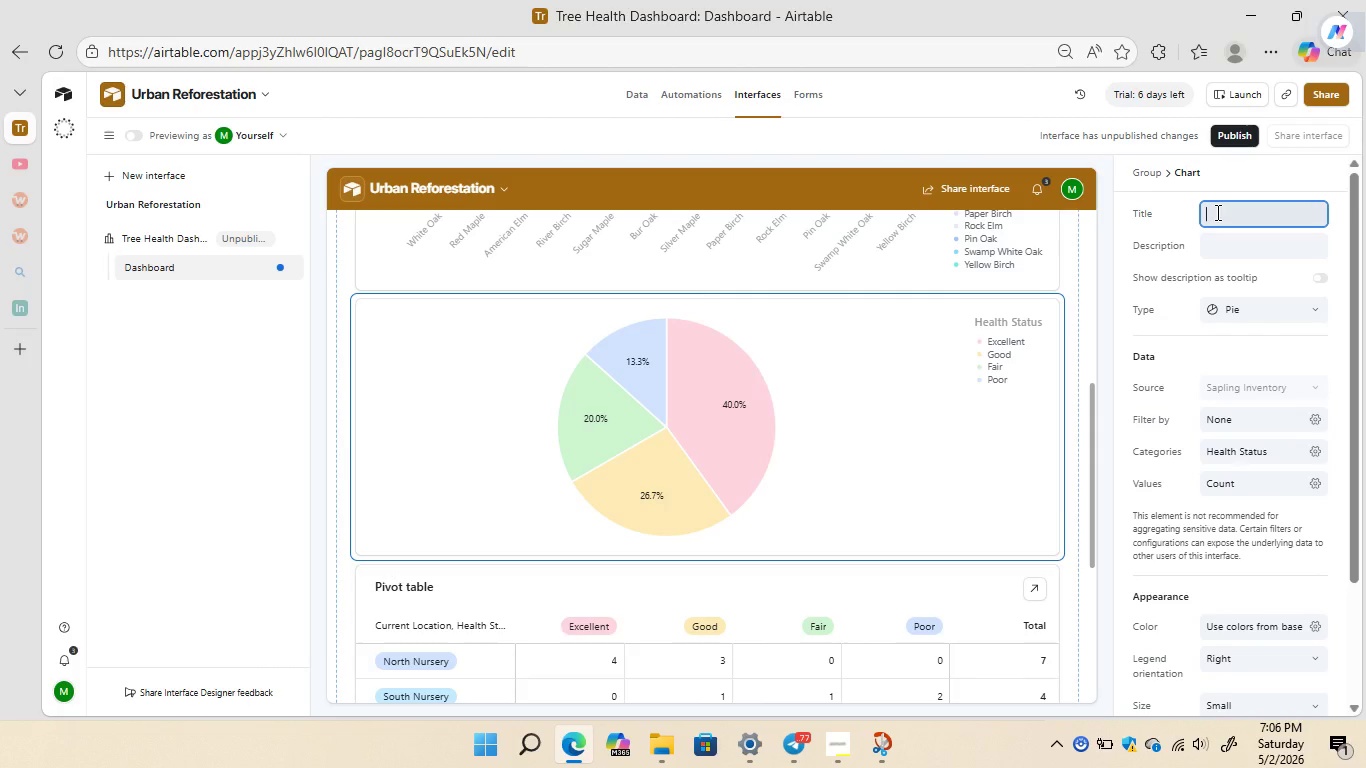 
type(Health Status)
 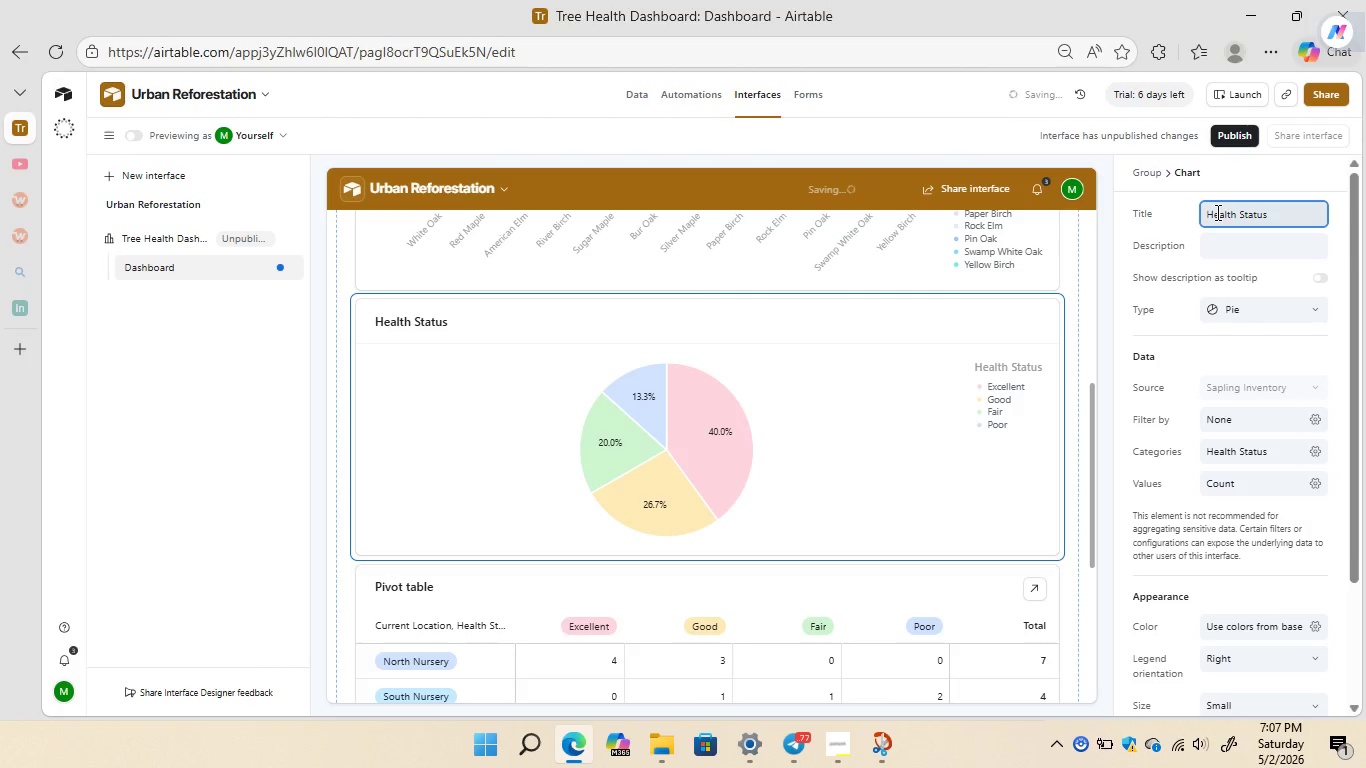 
key(Enter)
 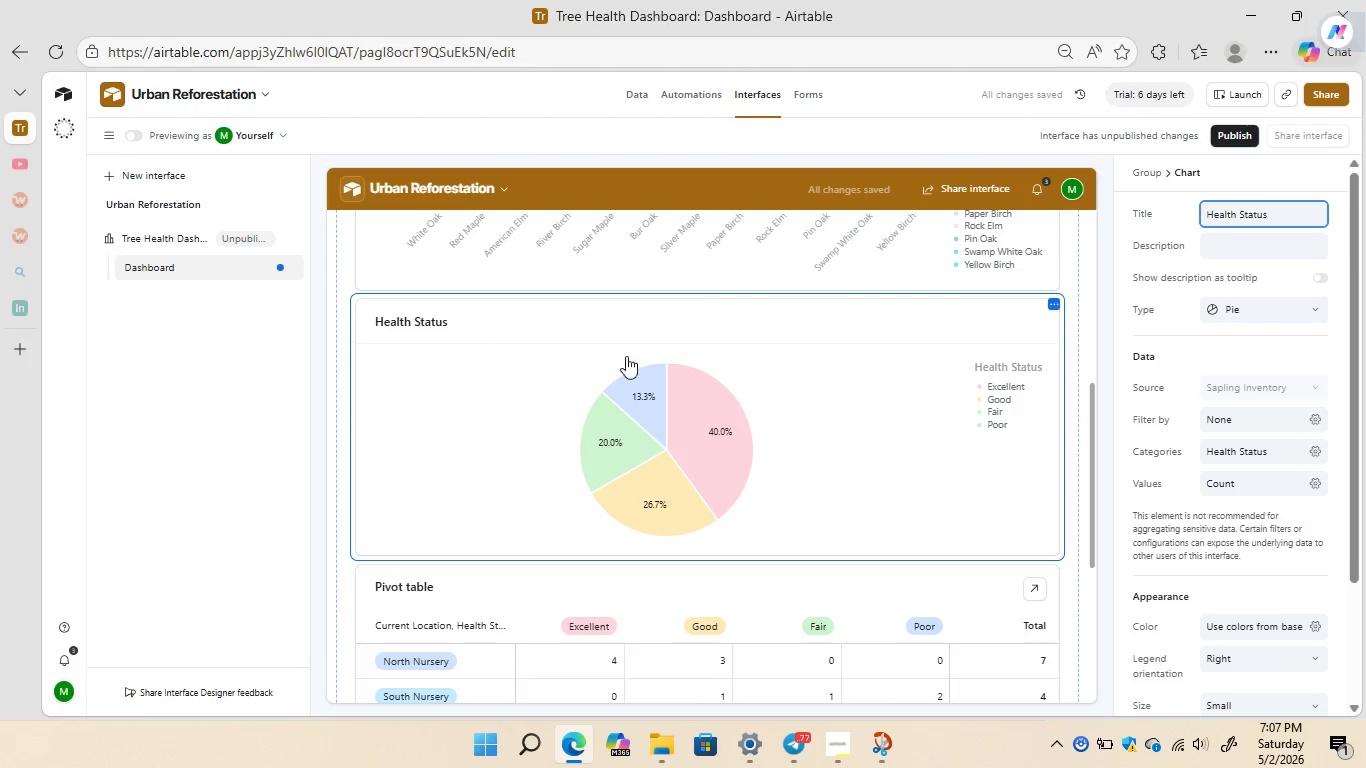 
wait(8.08)
 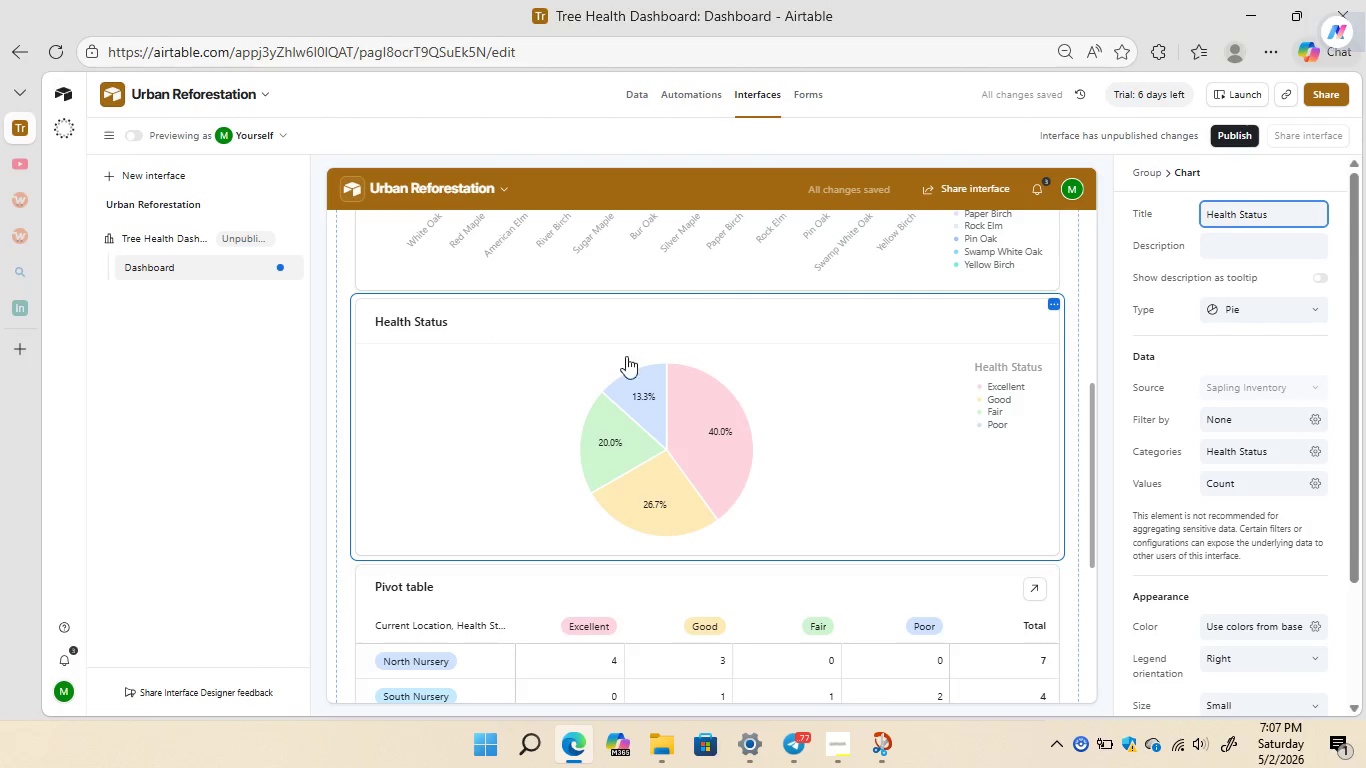 
left_click([770, 427])
 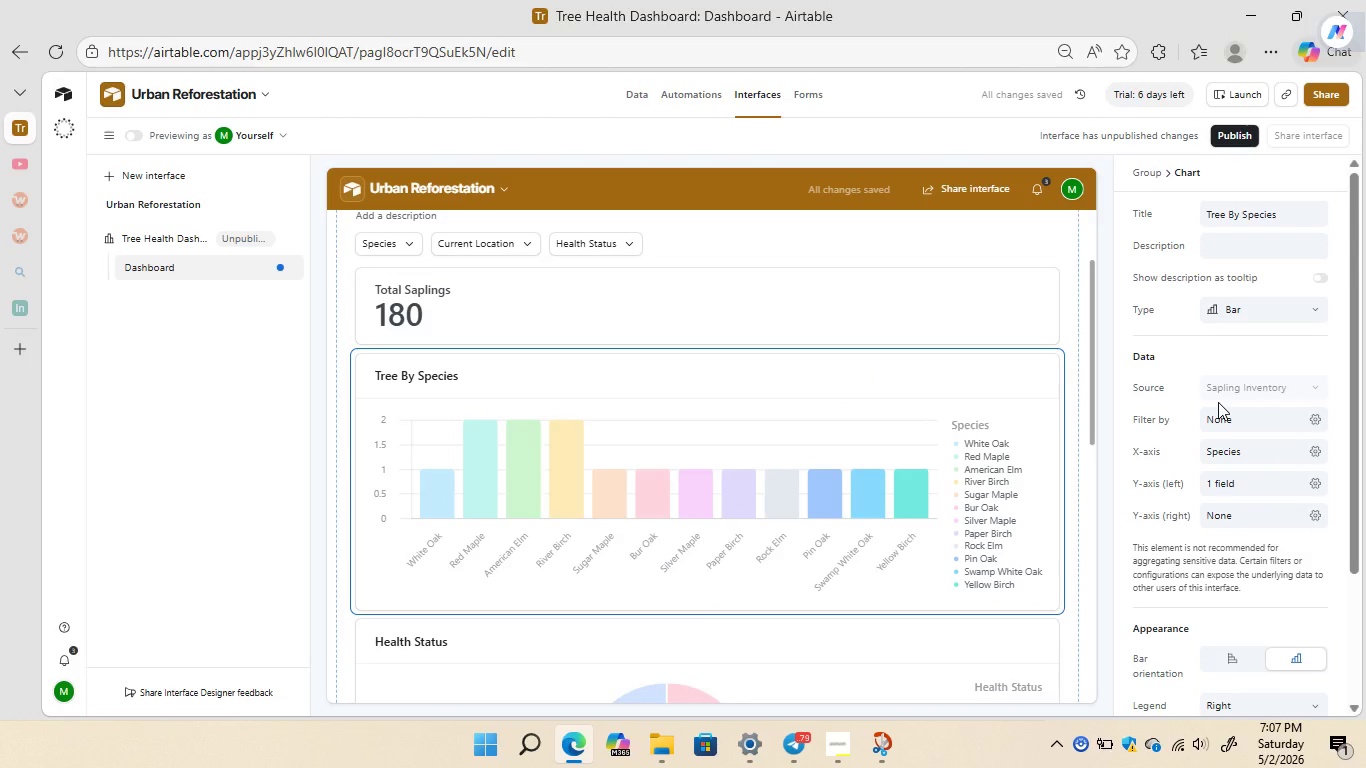 
wait(10.38)
 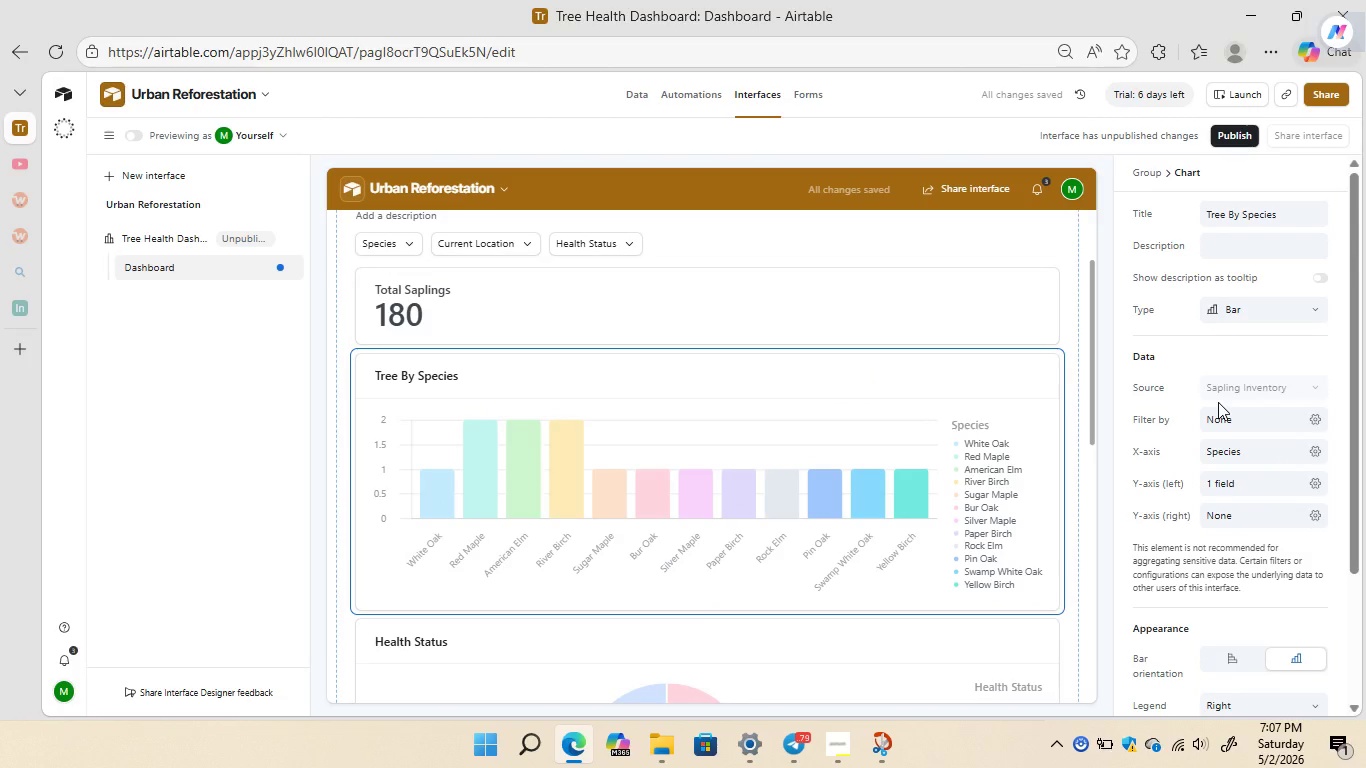 
left_click([1222, 481])
 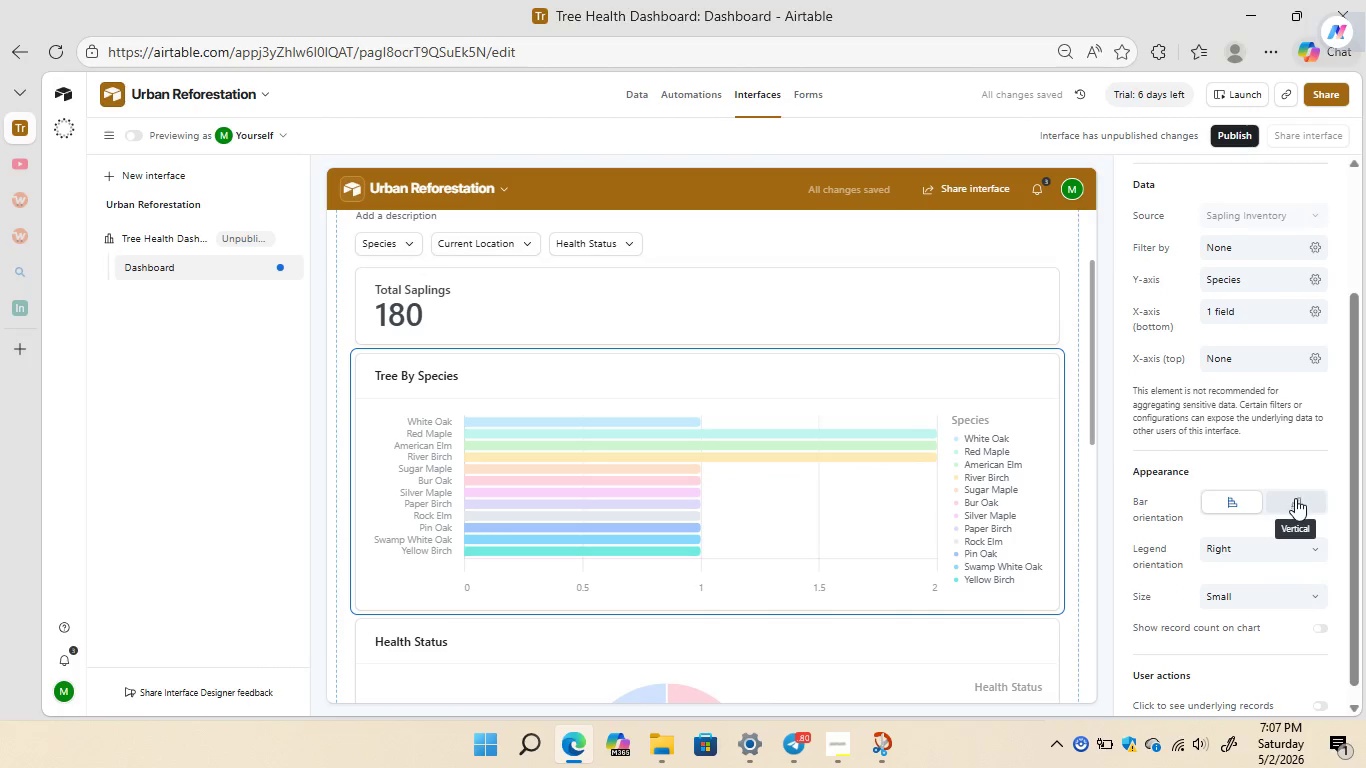 
left_click([1295, 502])
 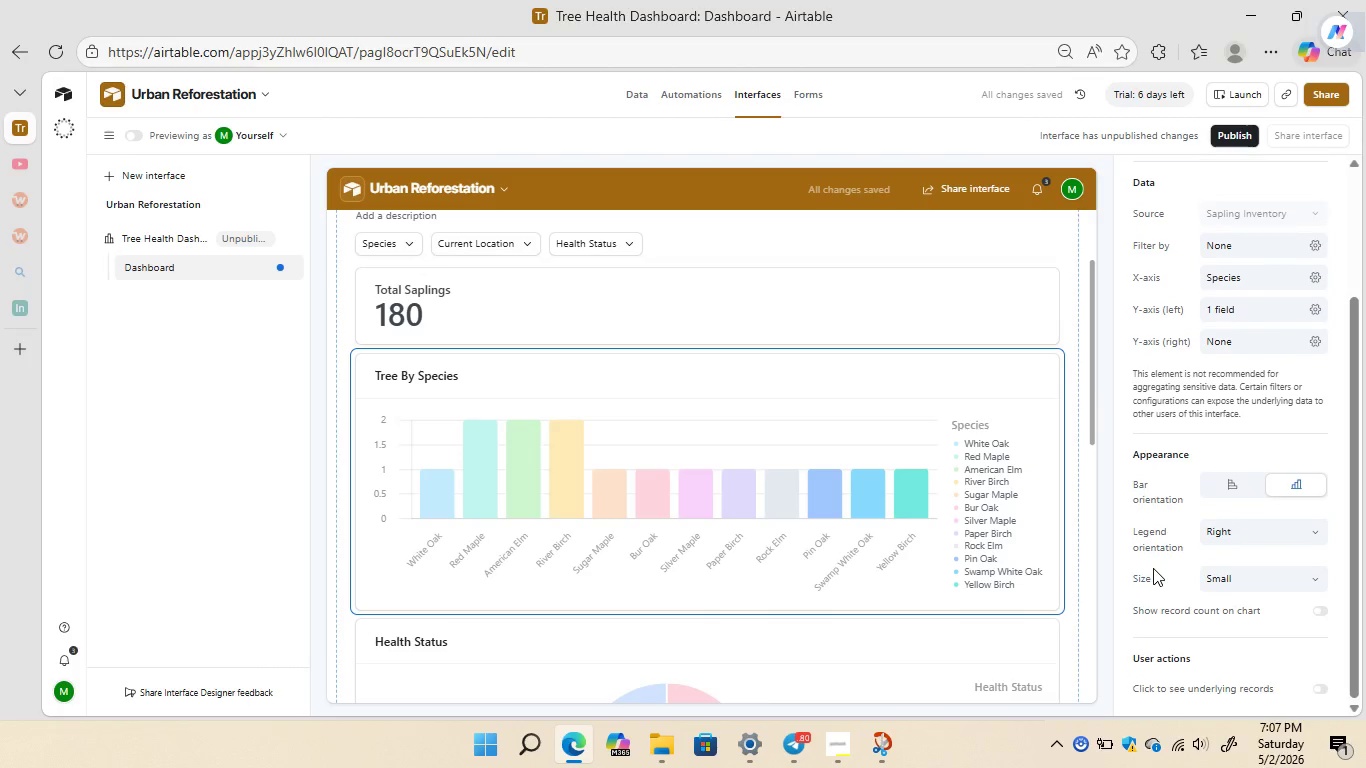 
wait(5.64)
 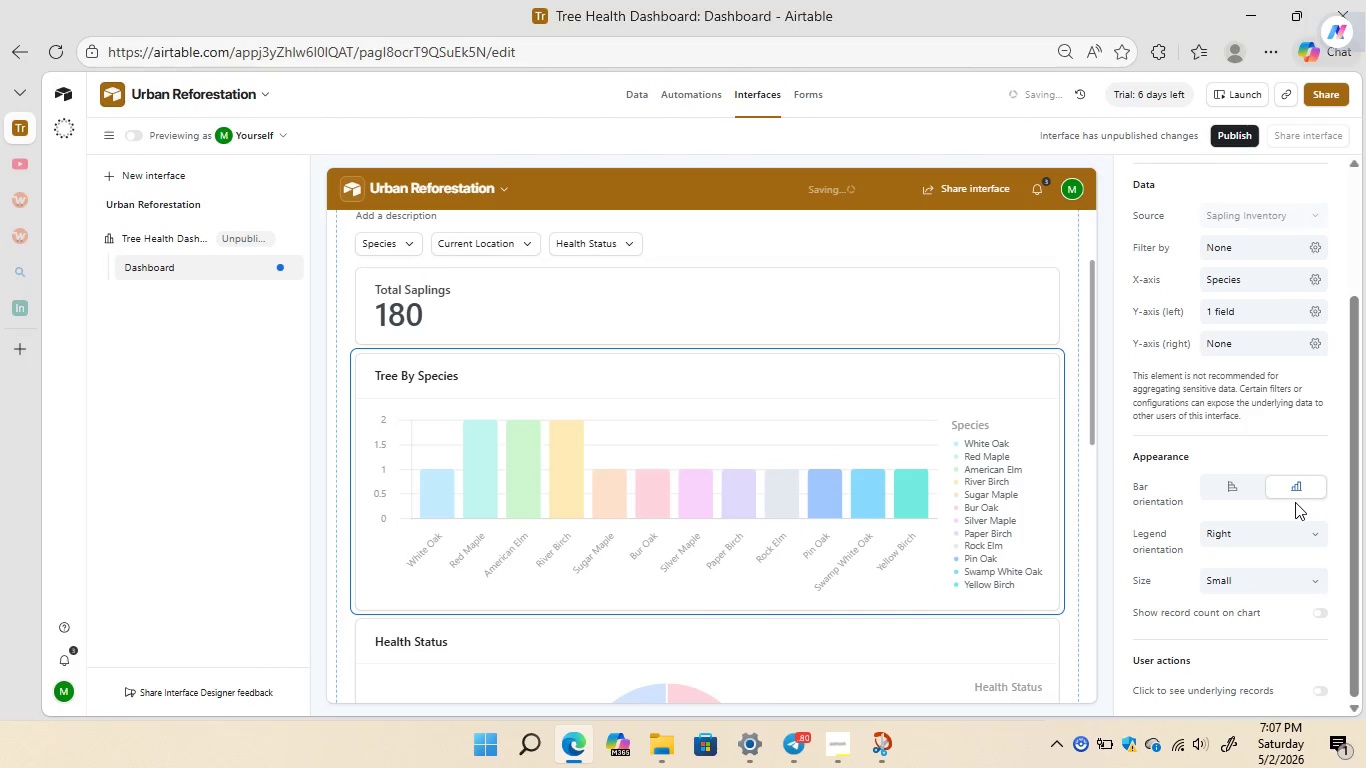 
left_click([1308, 584])
 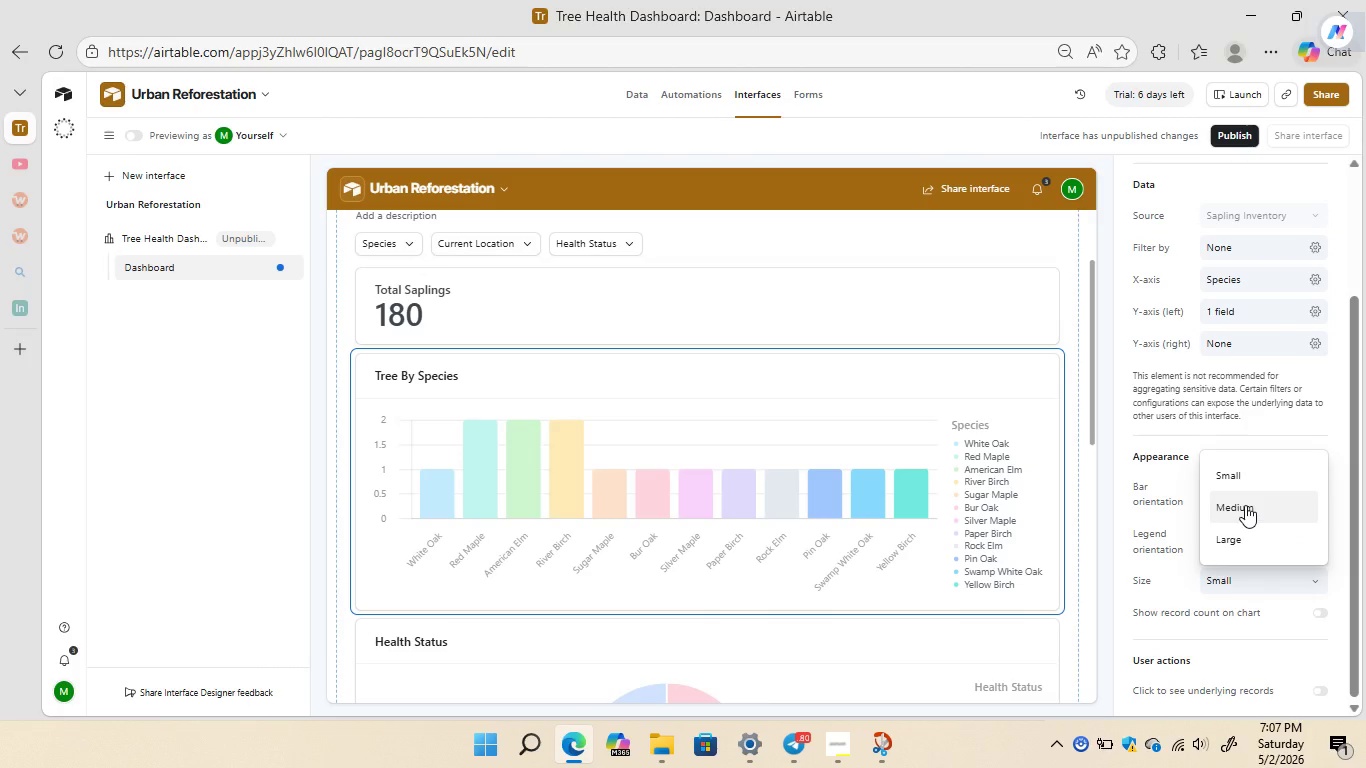 
left_click([1245, 505])
 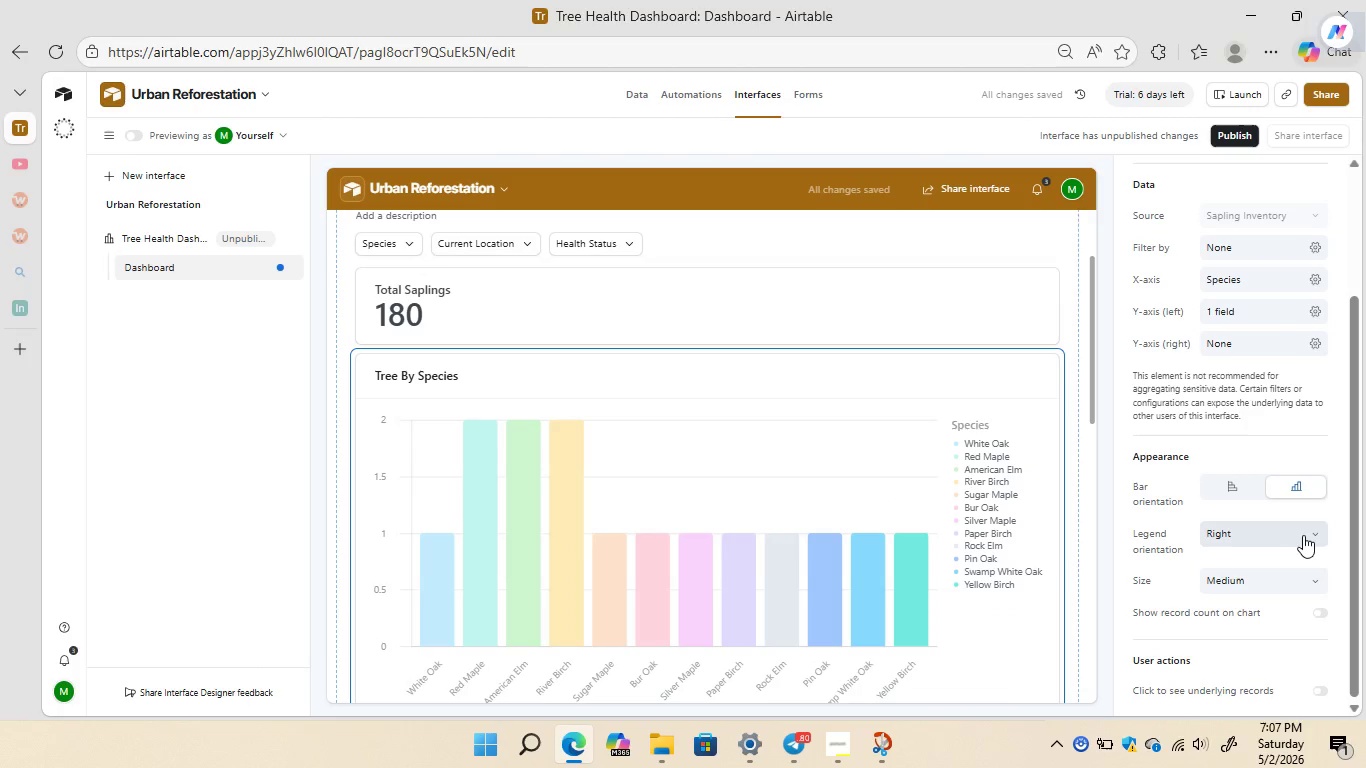 
left_click([1316, 578])
 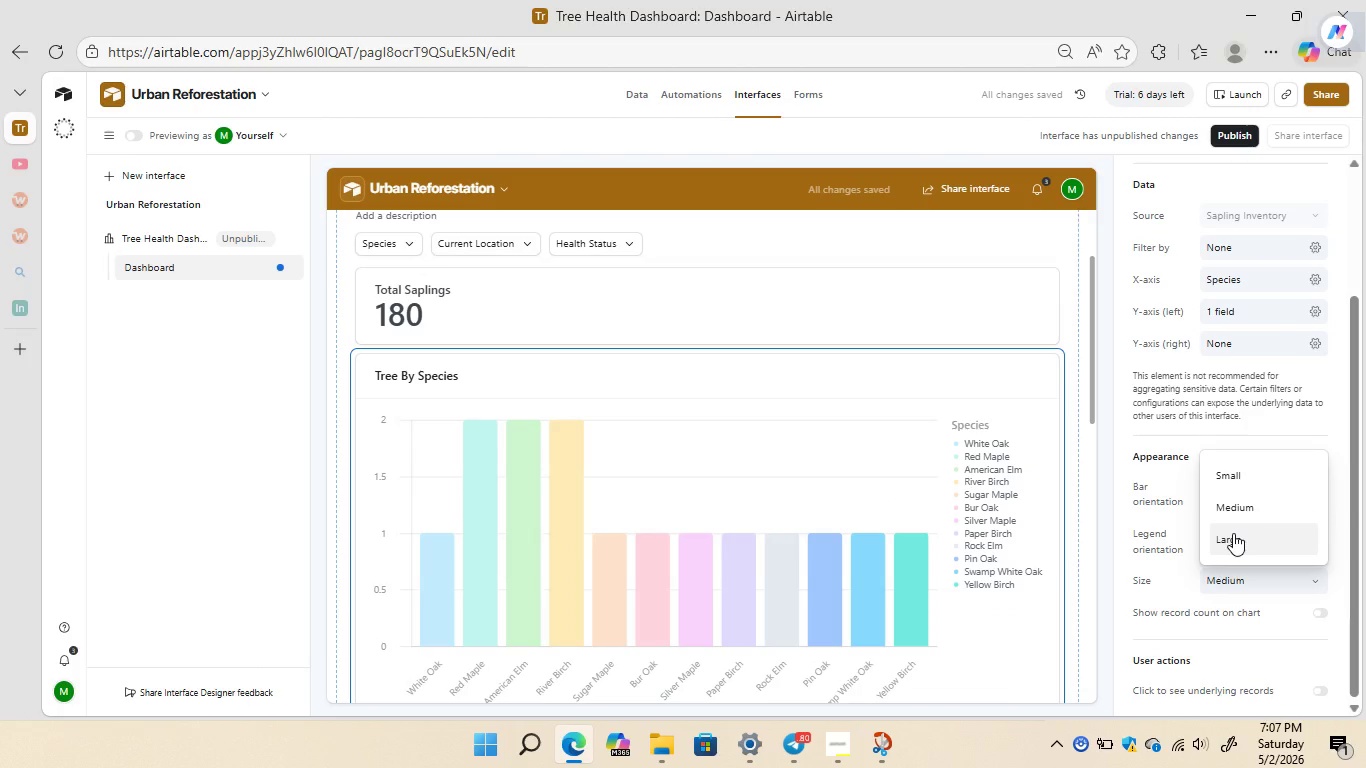 
left_click([1233, 533])
 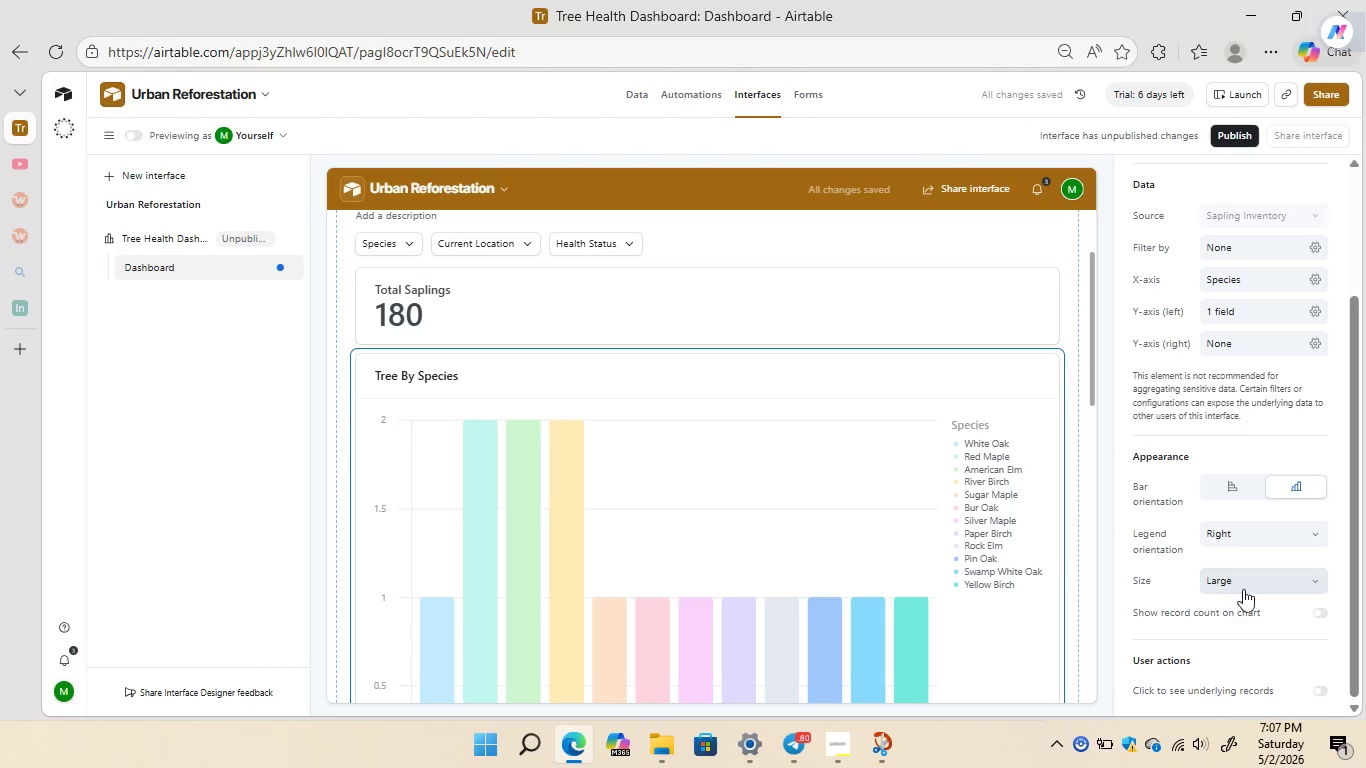 
wait(5.53)
 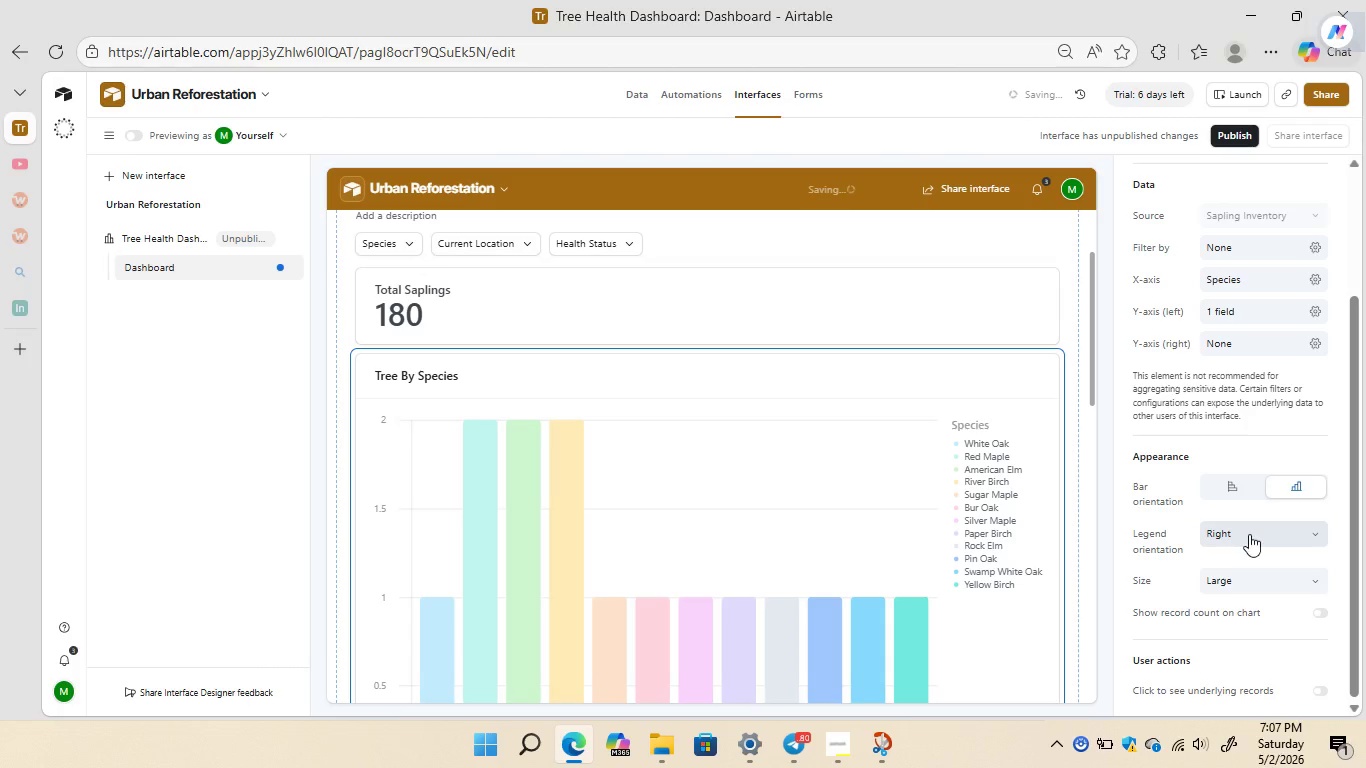 
left_click([1315, 581])
 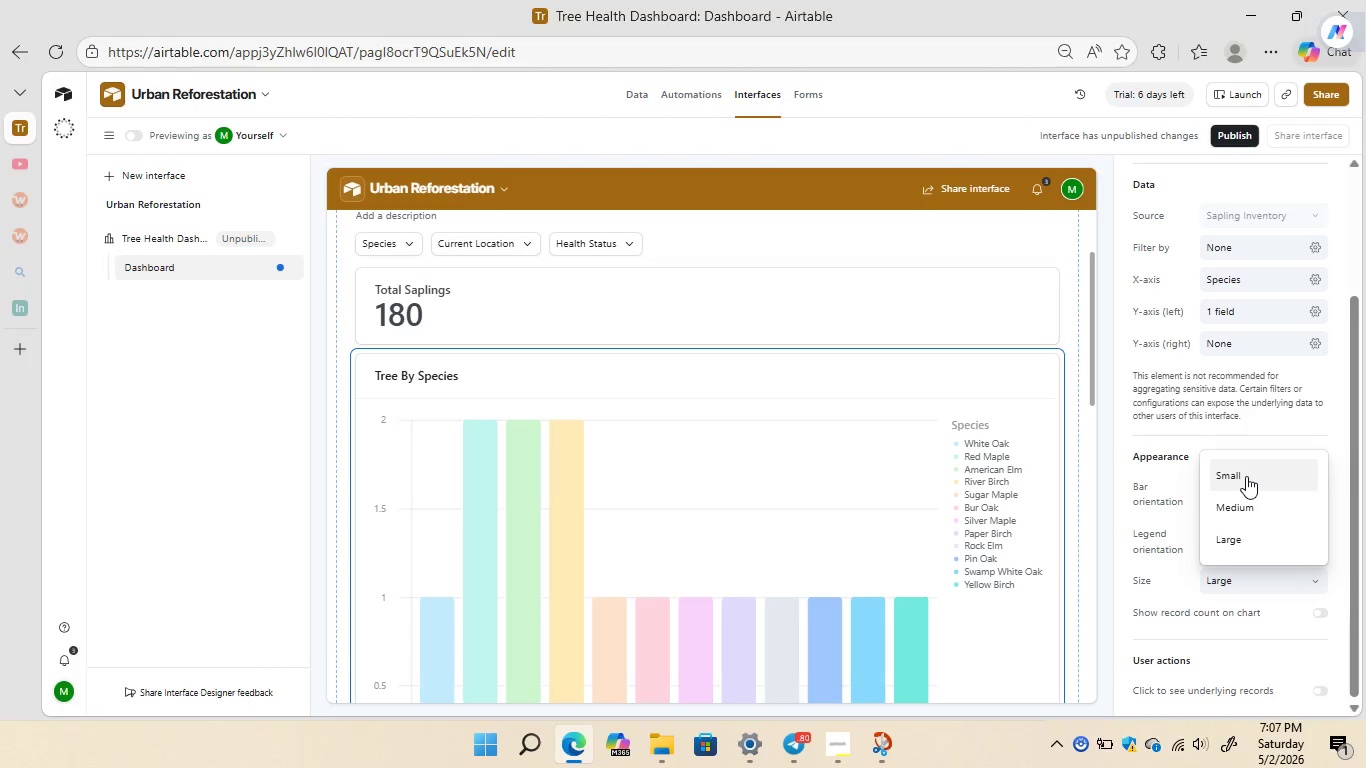 
left_click([1246, 476])
 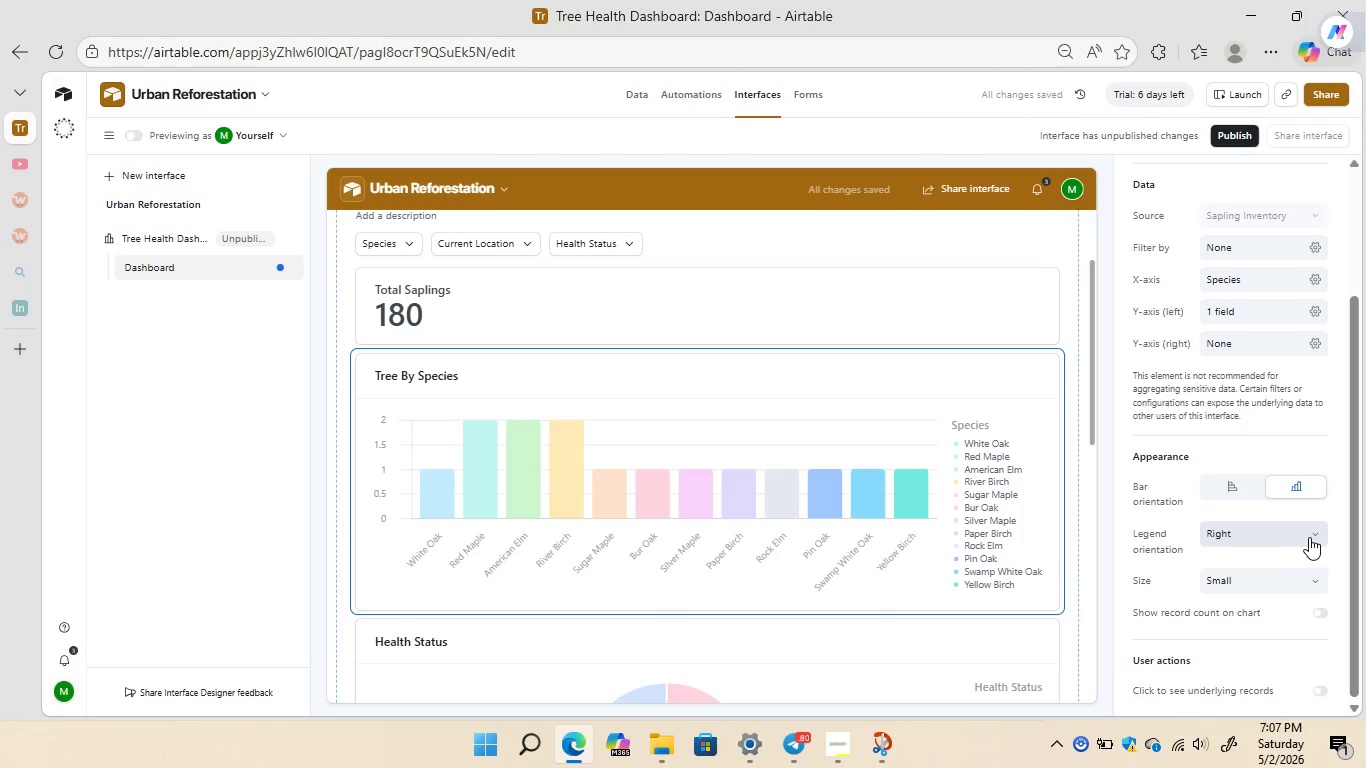 
wait(5.45)
 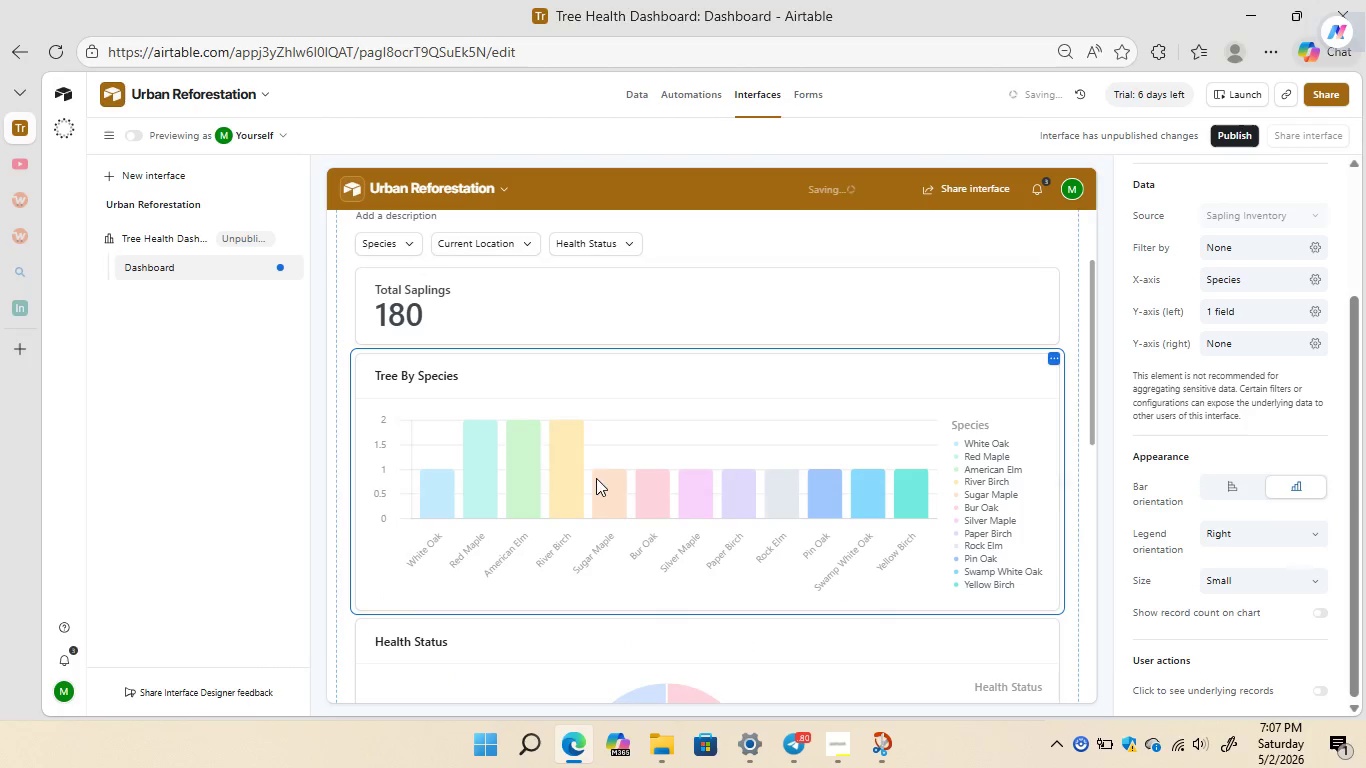 
left_click([1313, 532])
 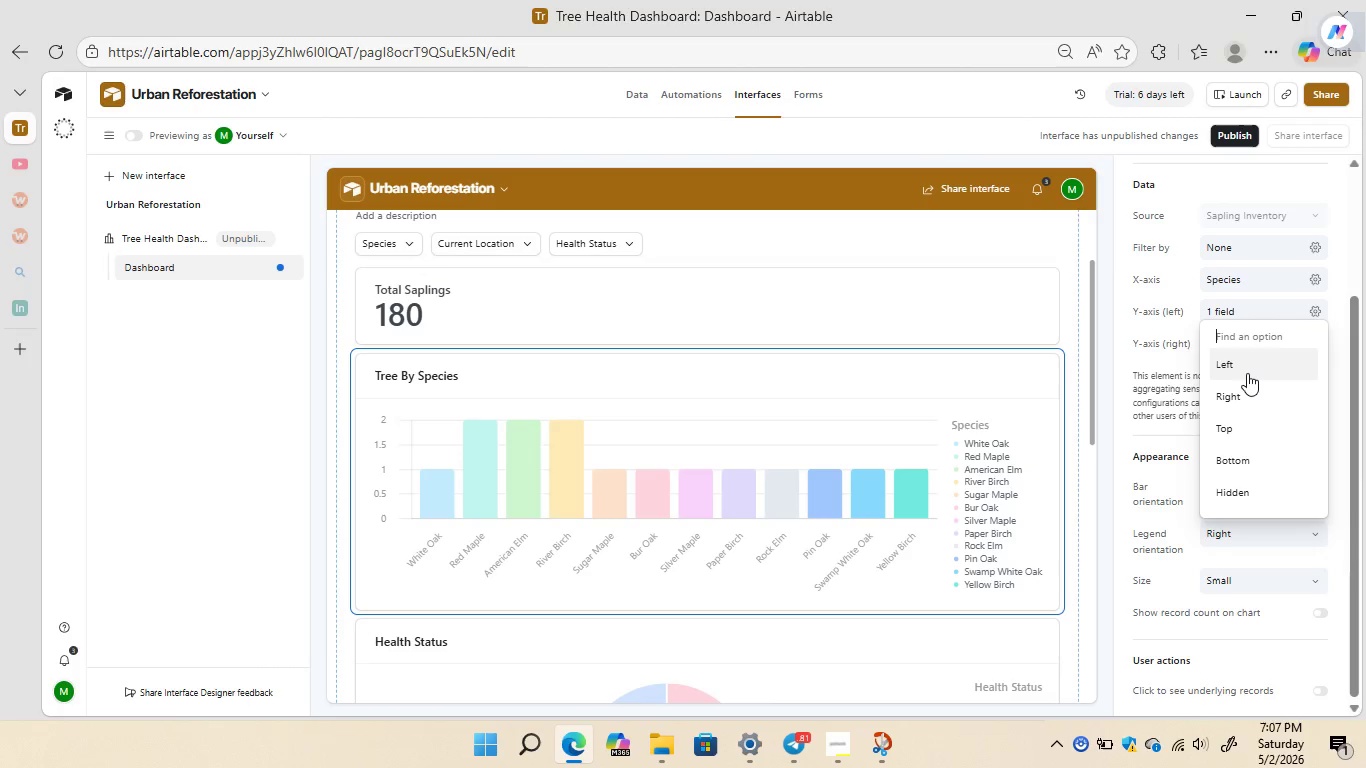 
wait(5.73)
 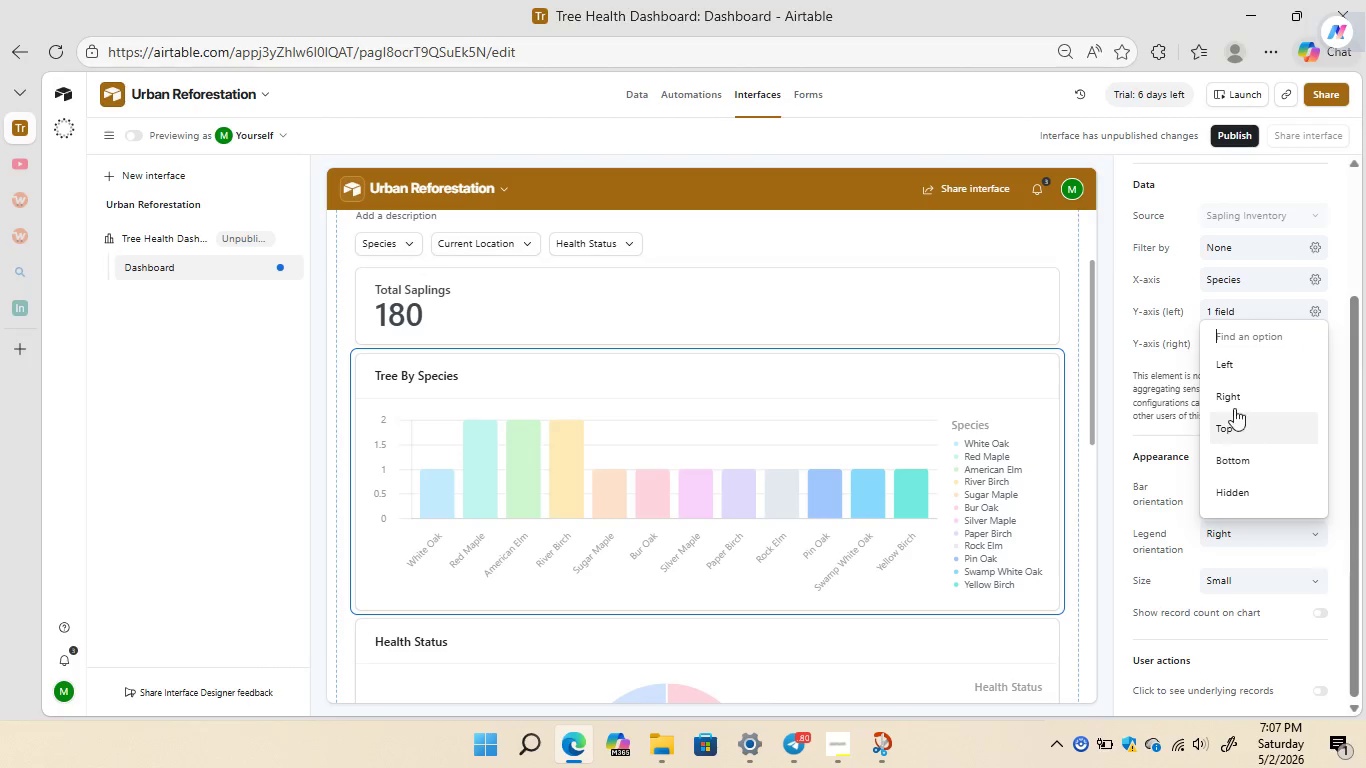 
left_click([1243, 360])
 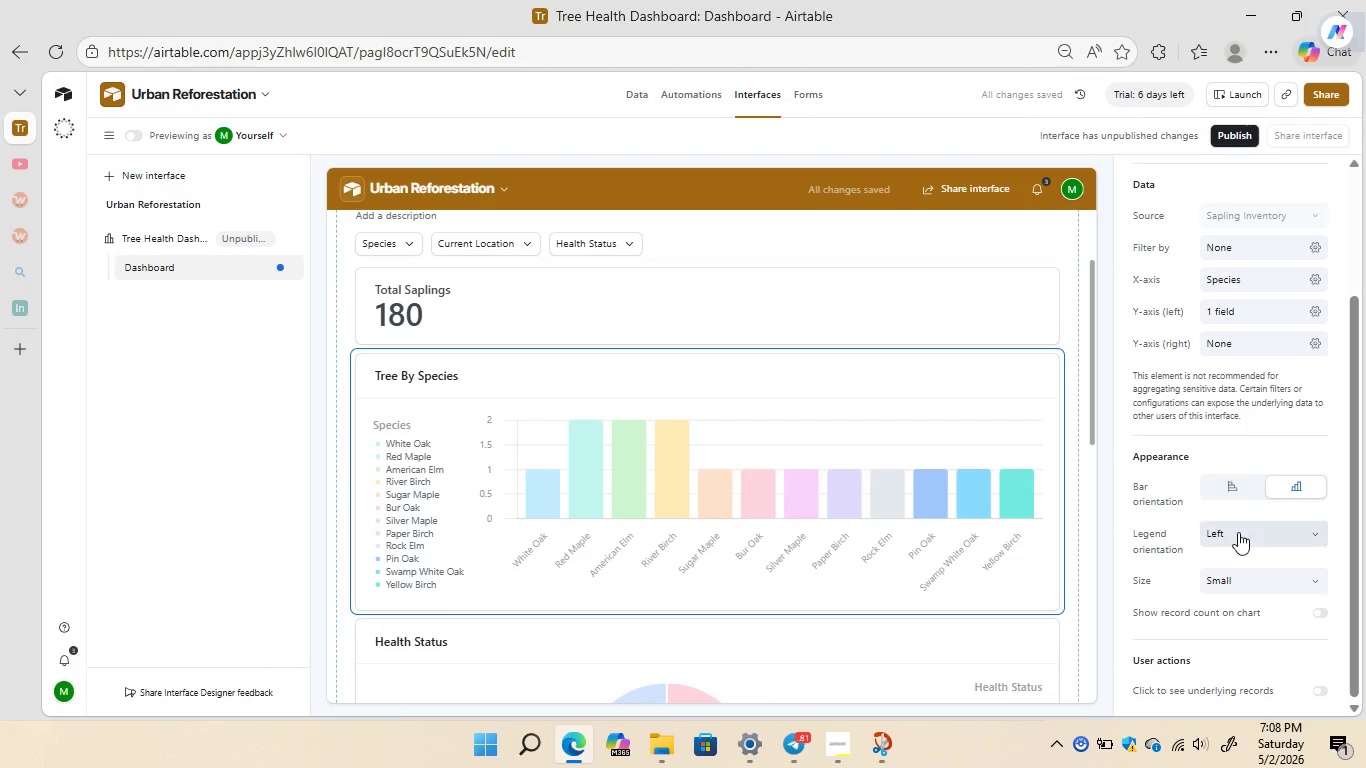 
wait(6.81)
 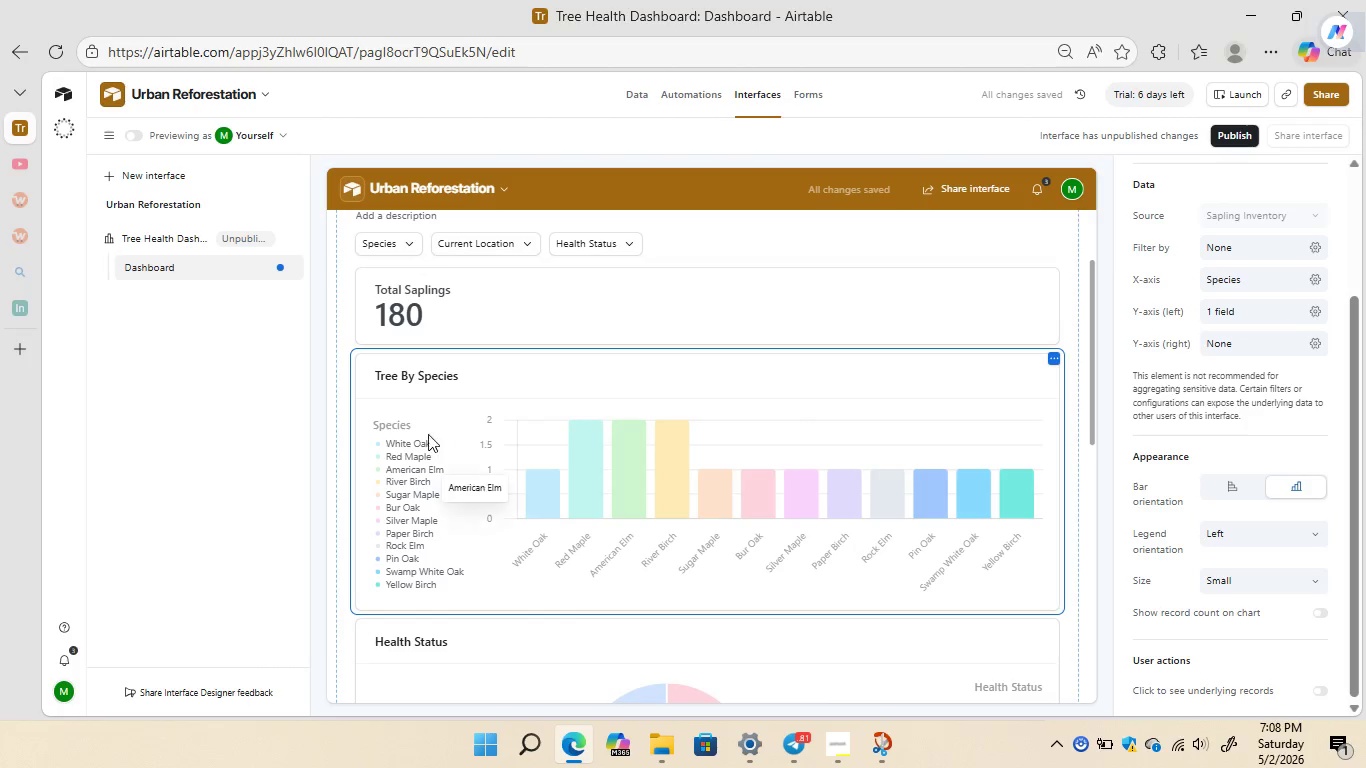 
left_click([1311, 538])
 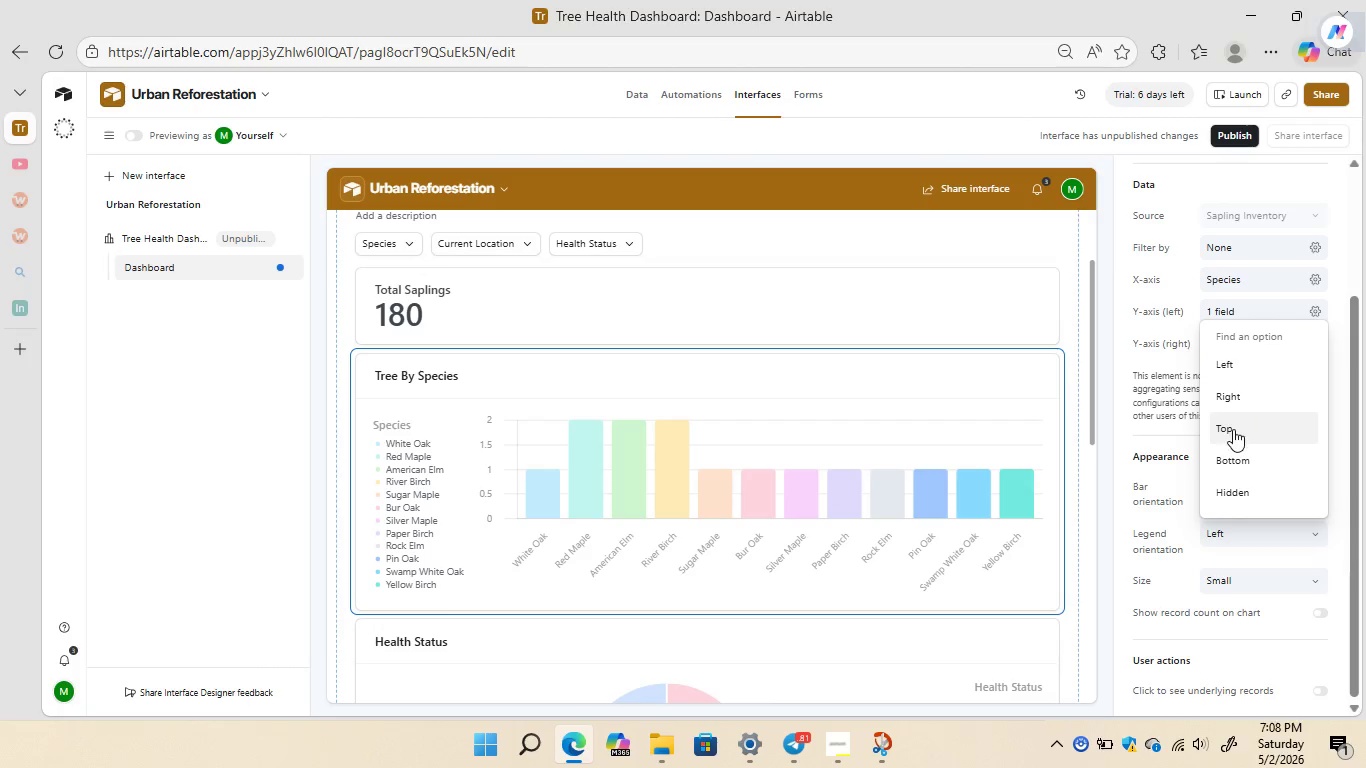 
left_click([1233, 430])
 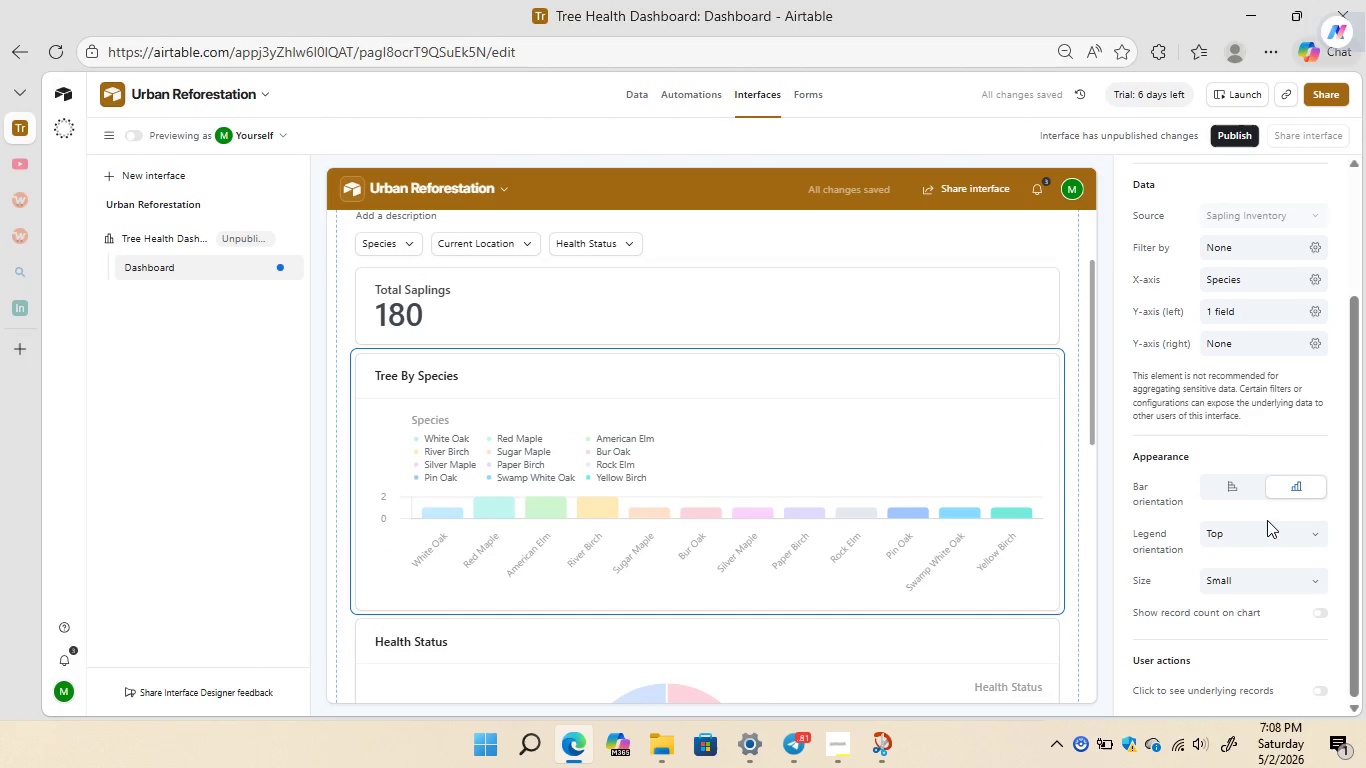 
wait(5.05)
 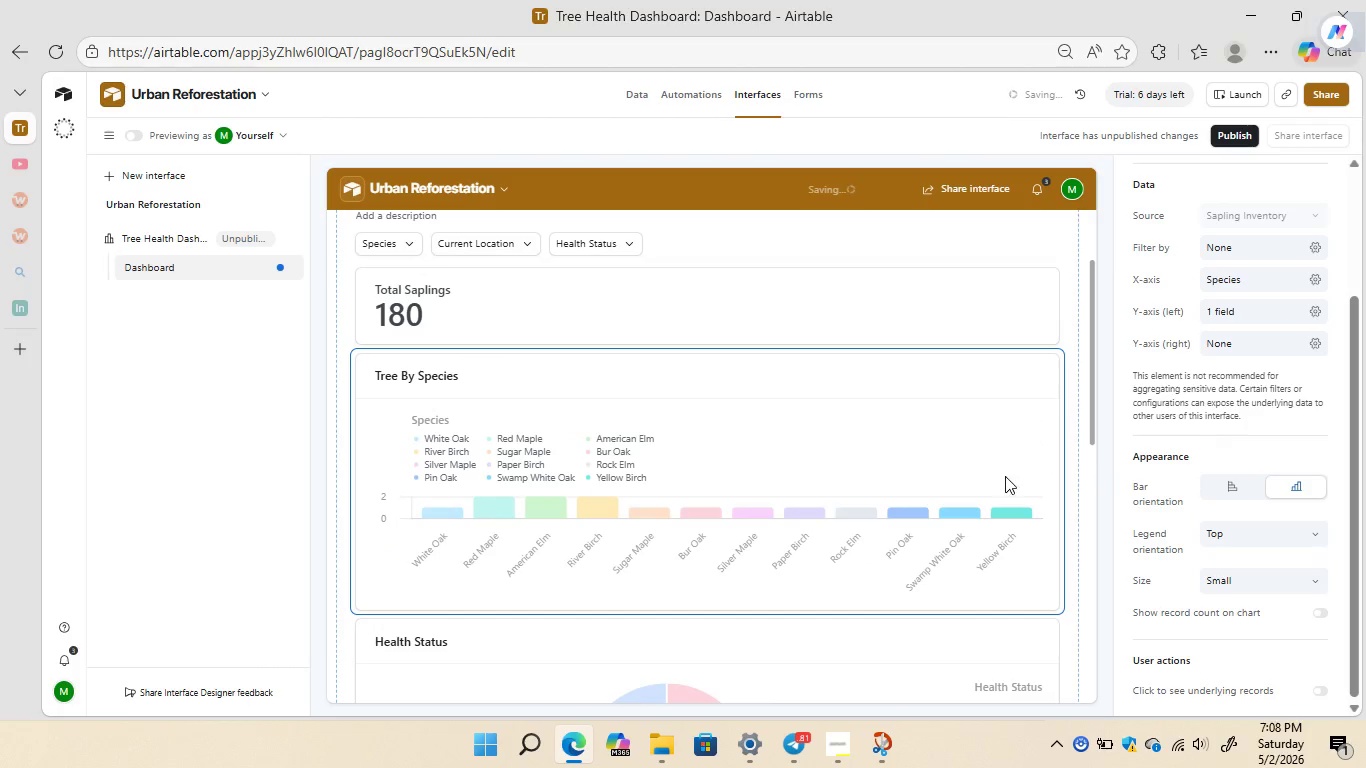 
left_click([1307, 532])
 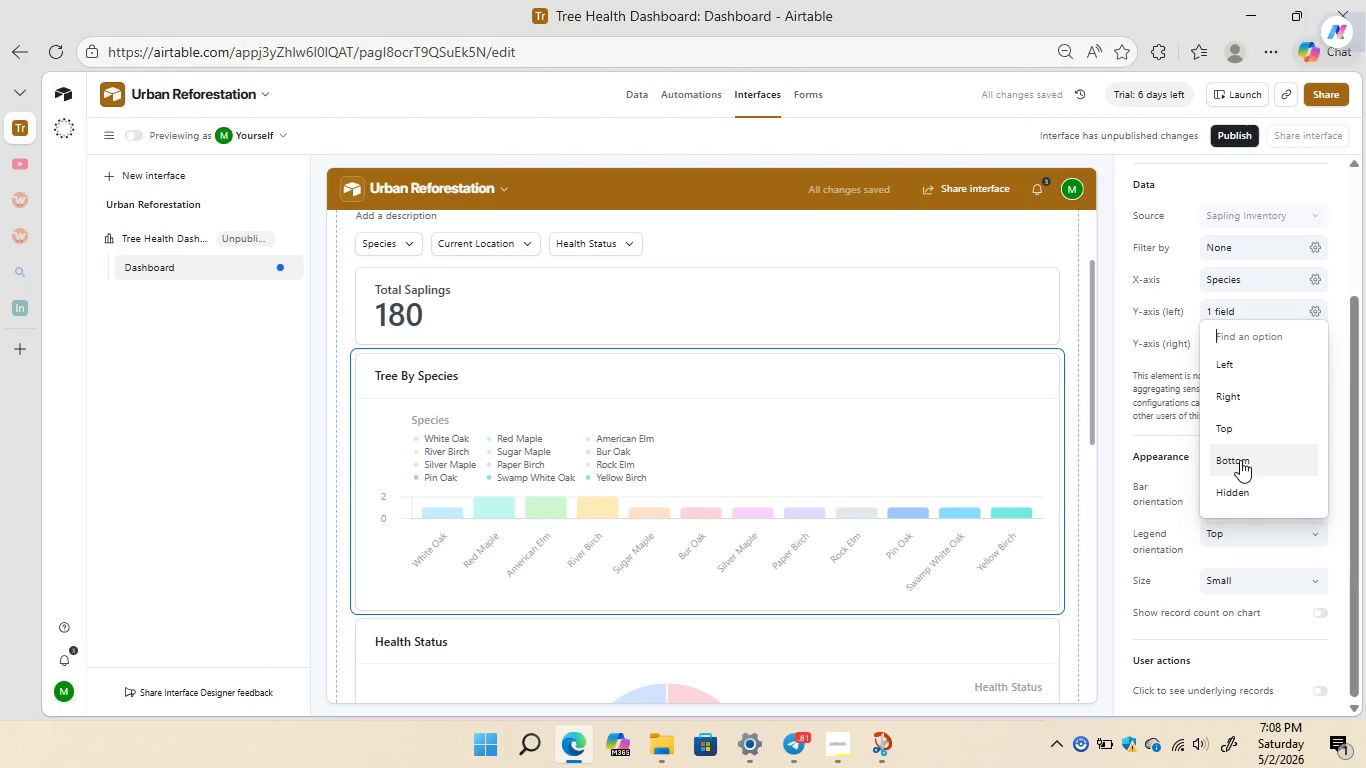 
left_click([1240, 460])
 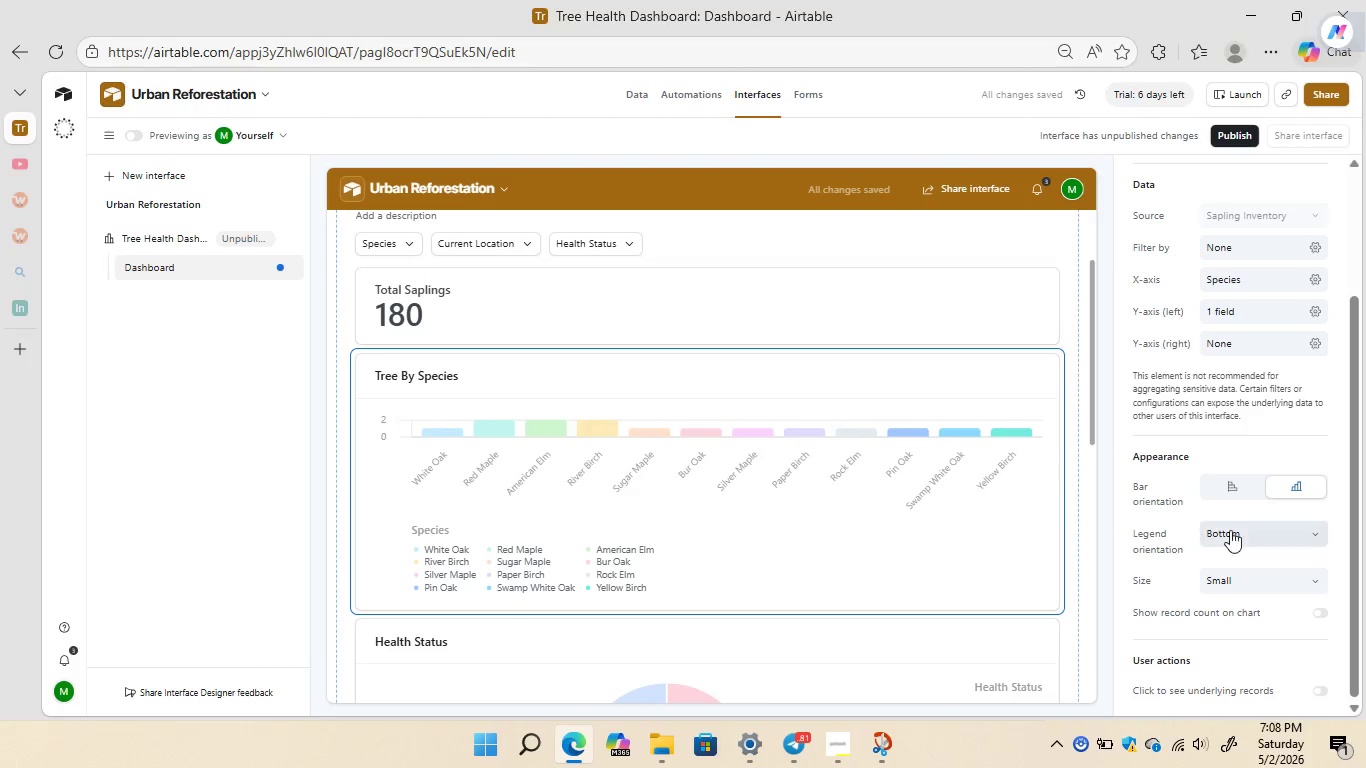 
wait(5.03)
 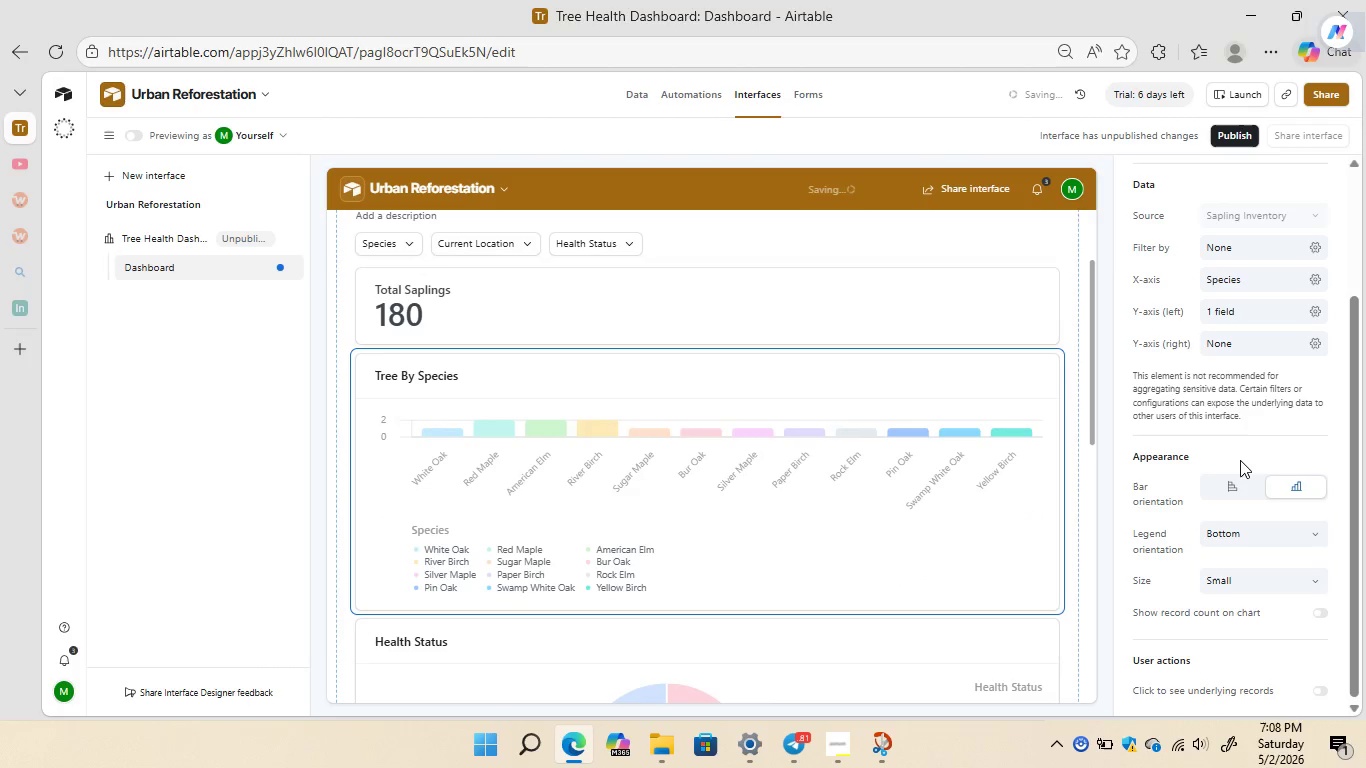 
left_click([1309, 529])
 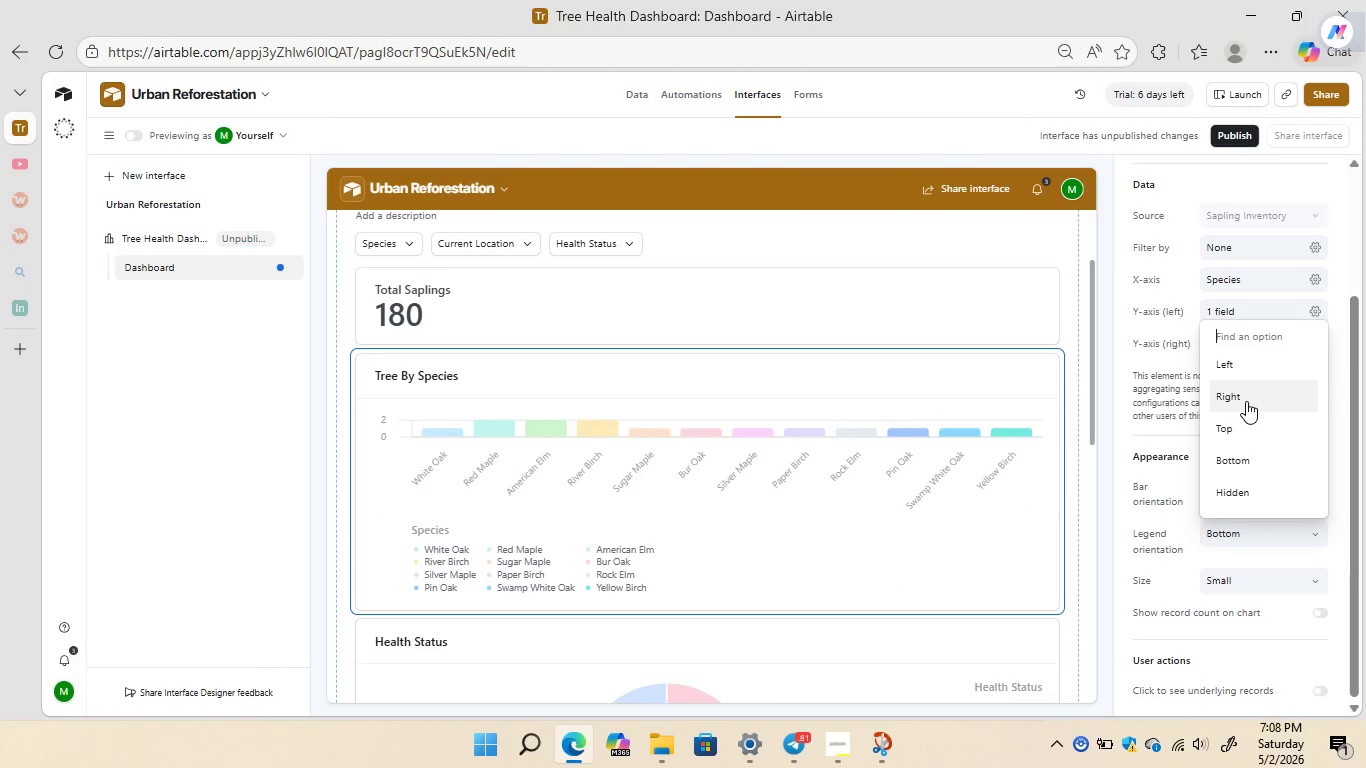 
left_click([1246, 401])
 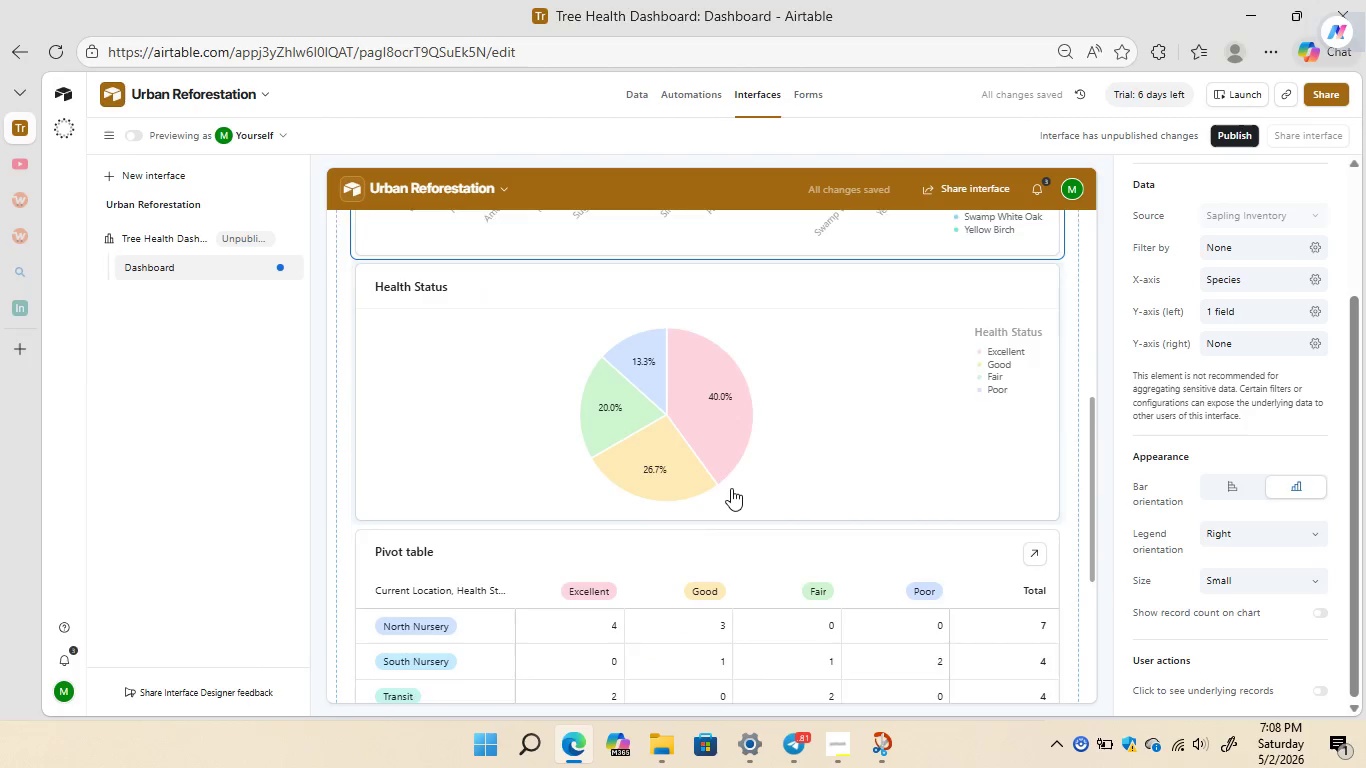 
wait(5.92)
 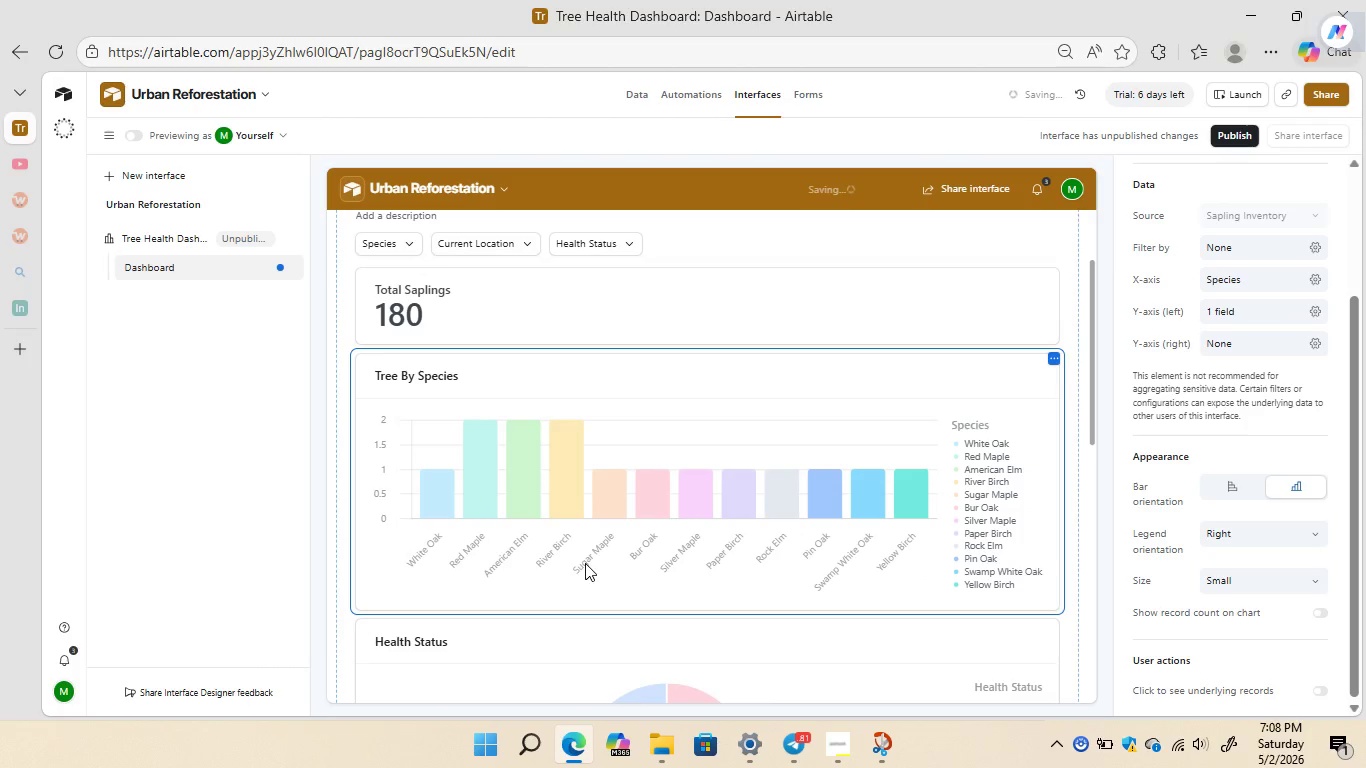 
left_click([817, 365])
 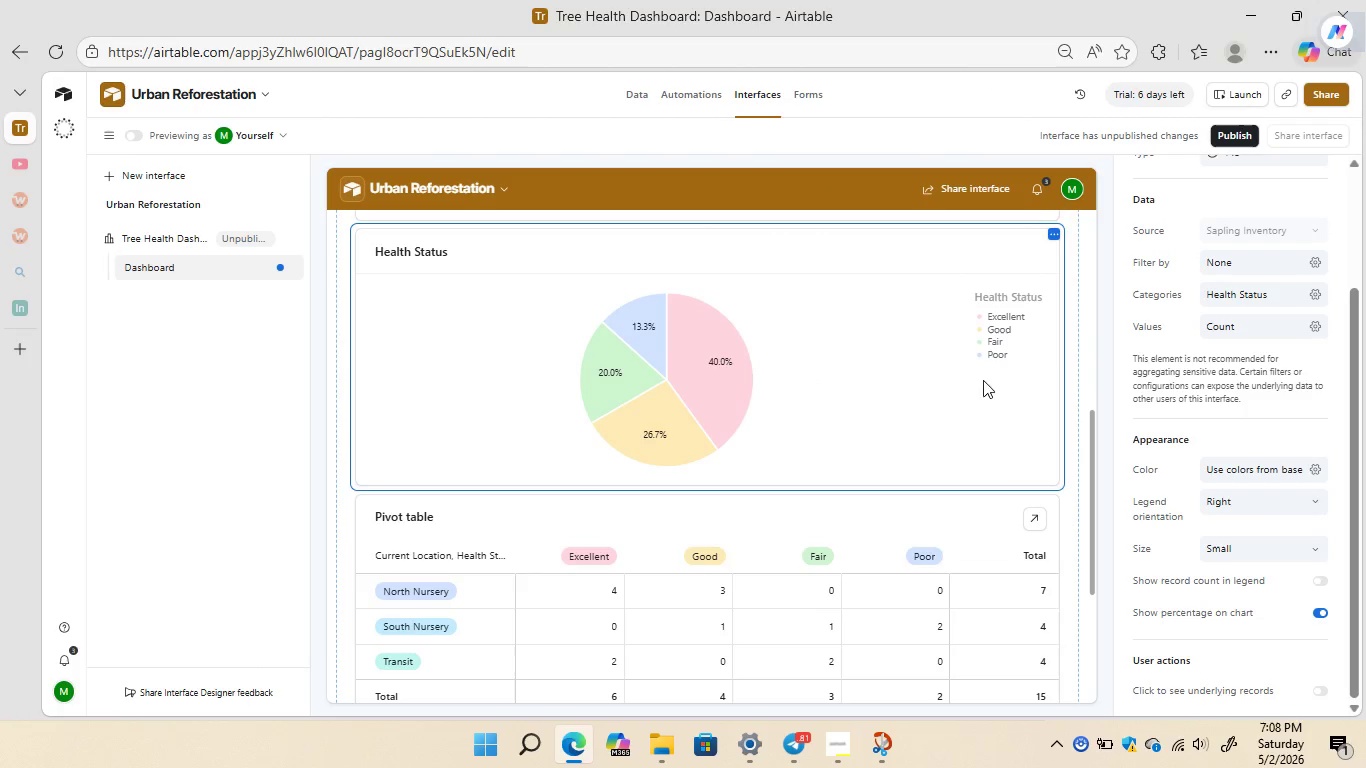 
mouse_move([1192, 378])
 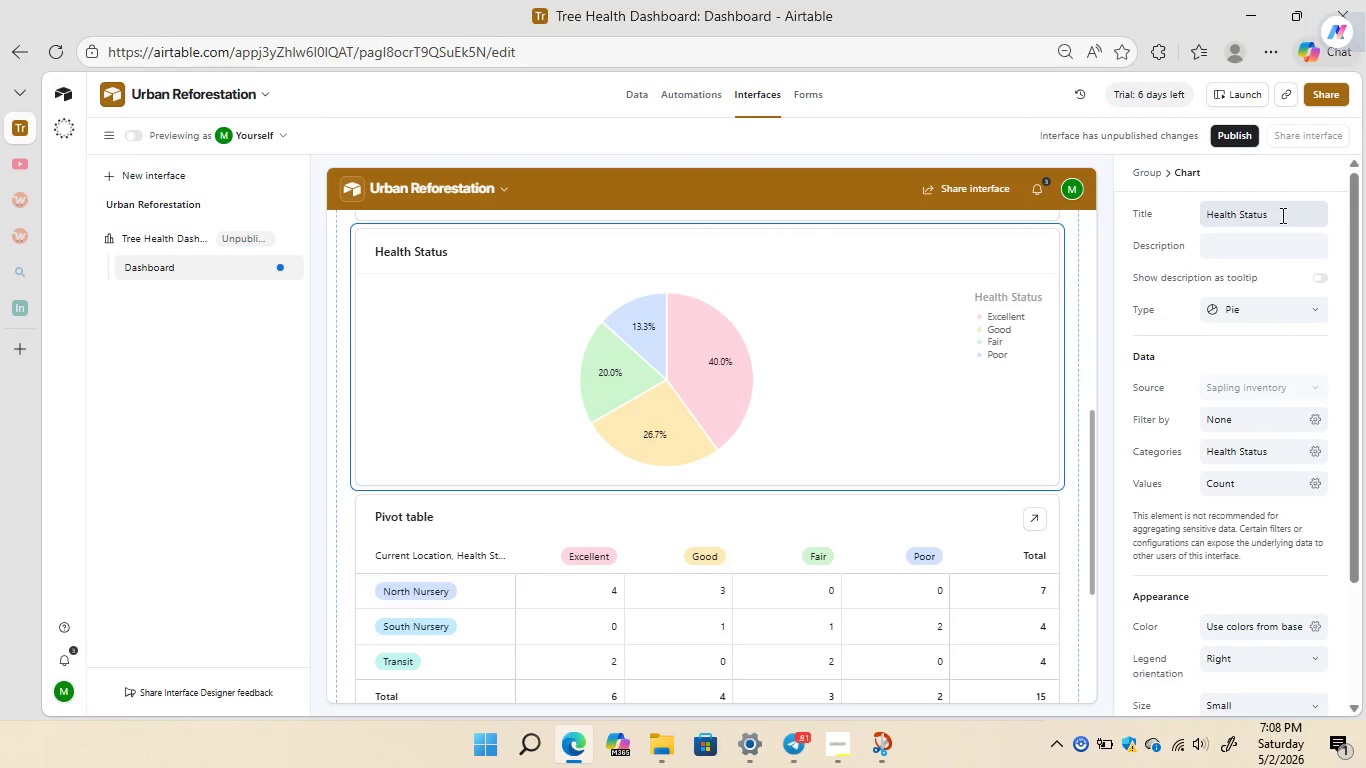 
left_click([1281, 215])
 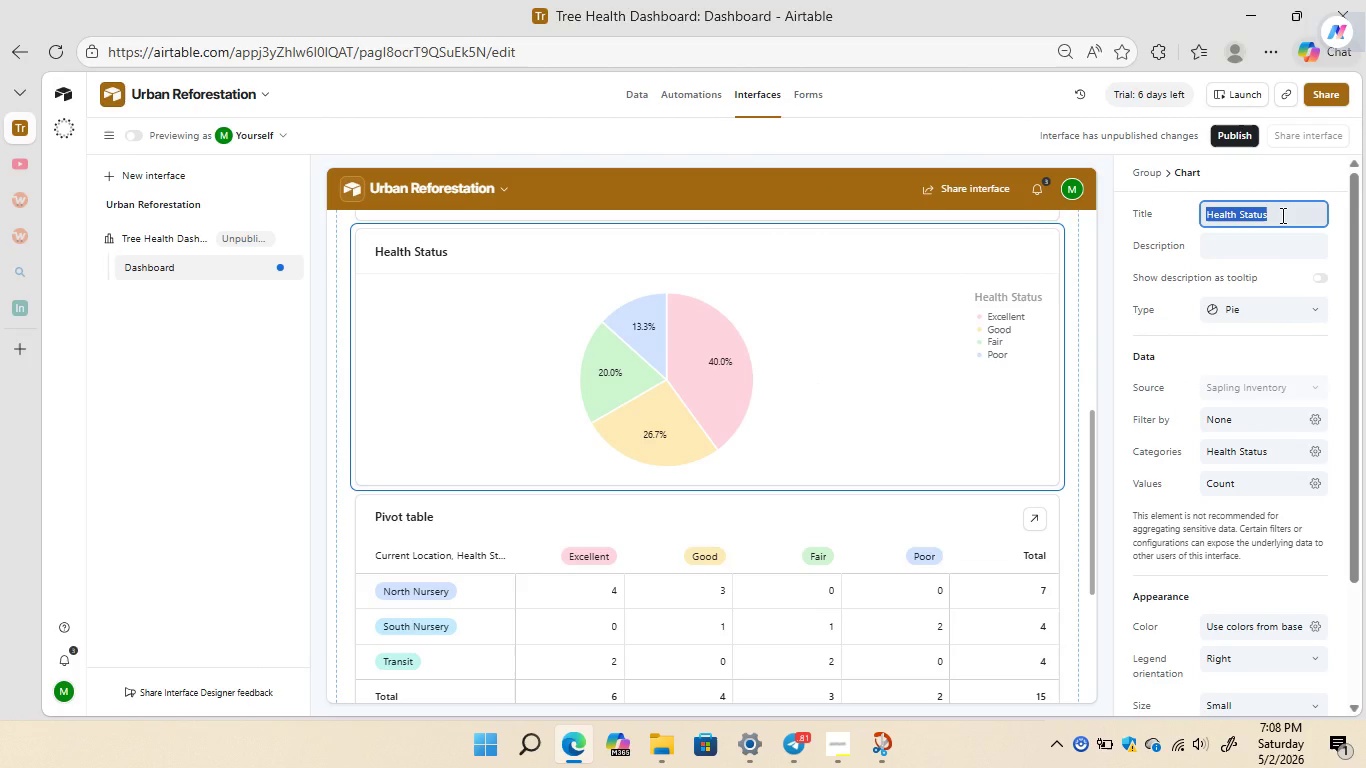 
left_click([1281, 215])
 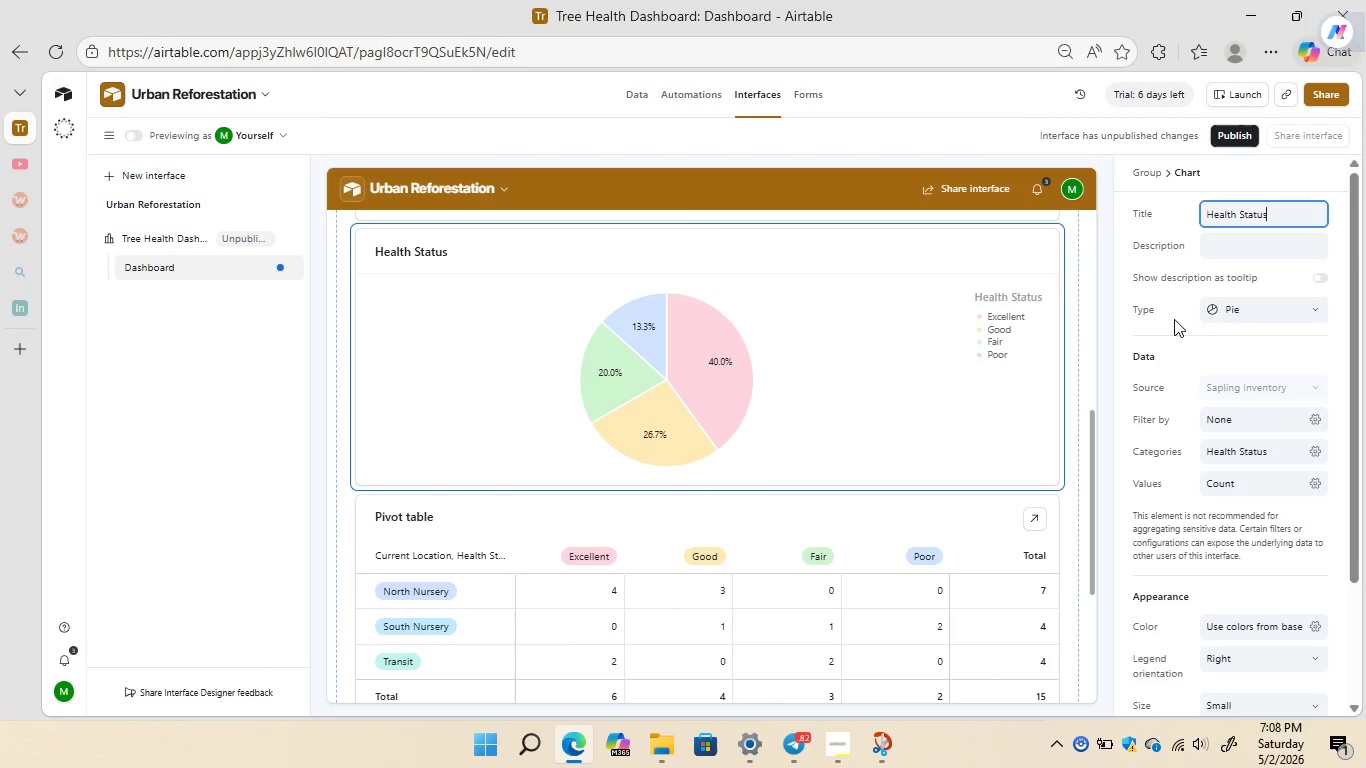 
wait(5.98)
 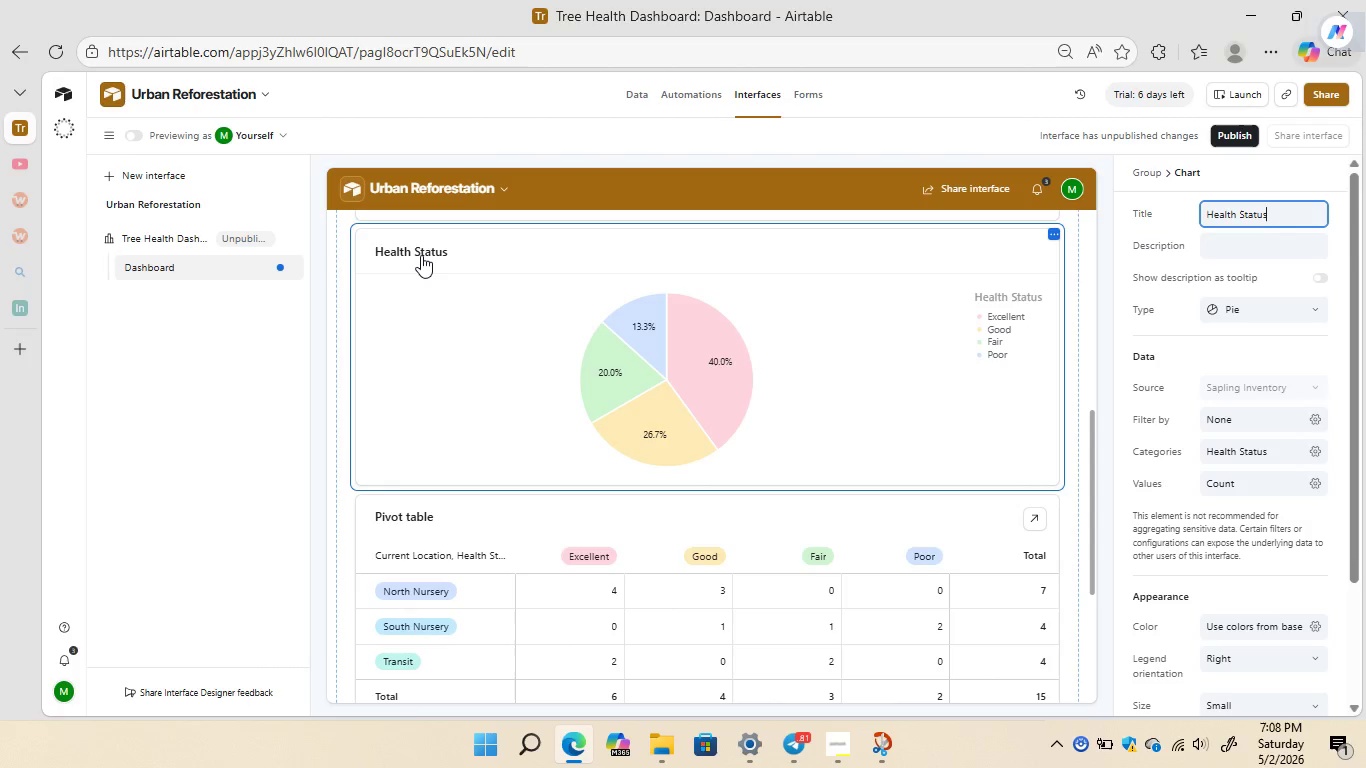 
left_click([1315, 310])
 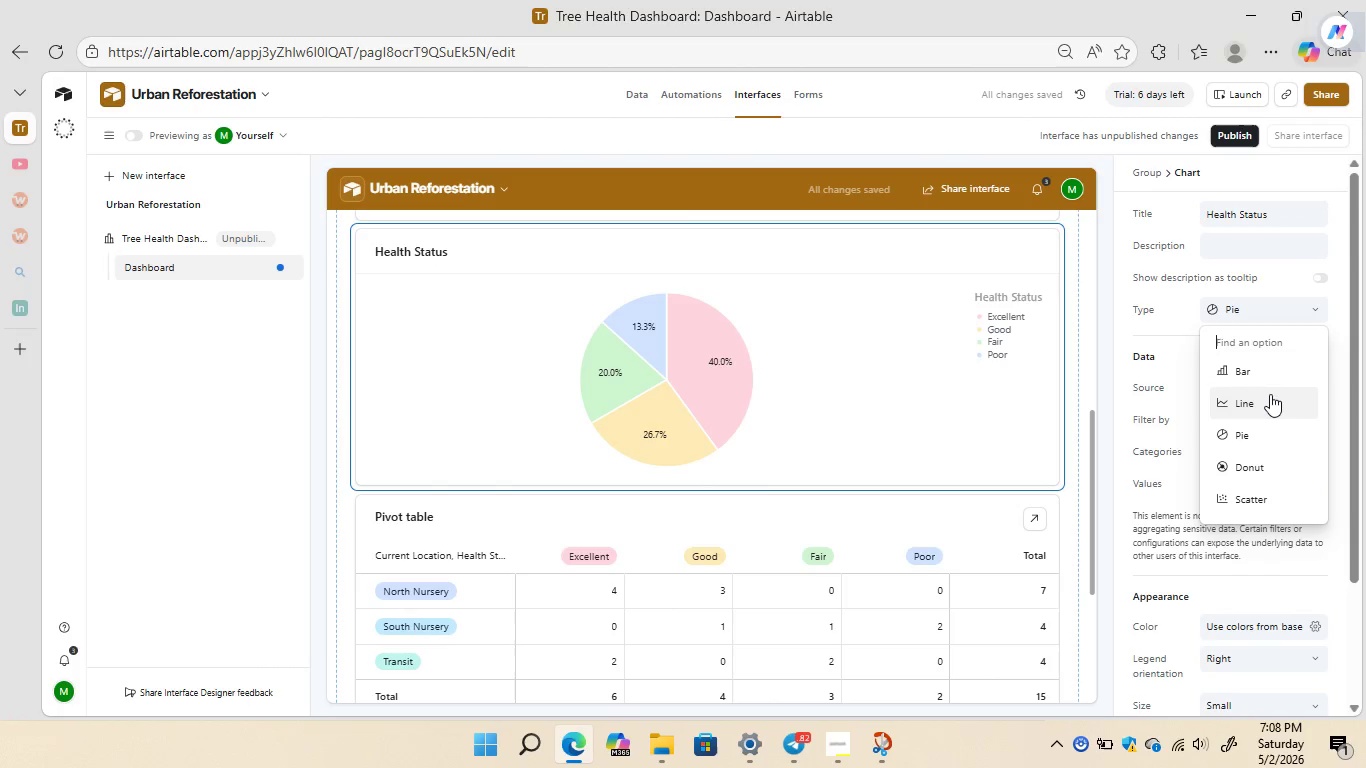 
left_click([1266, 395])
 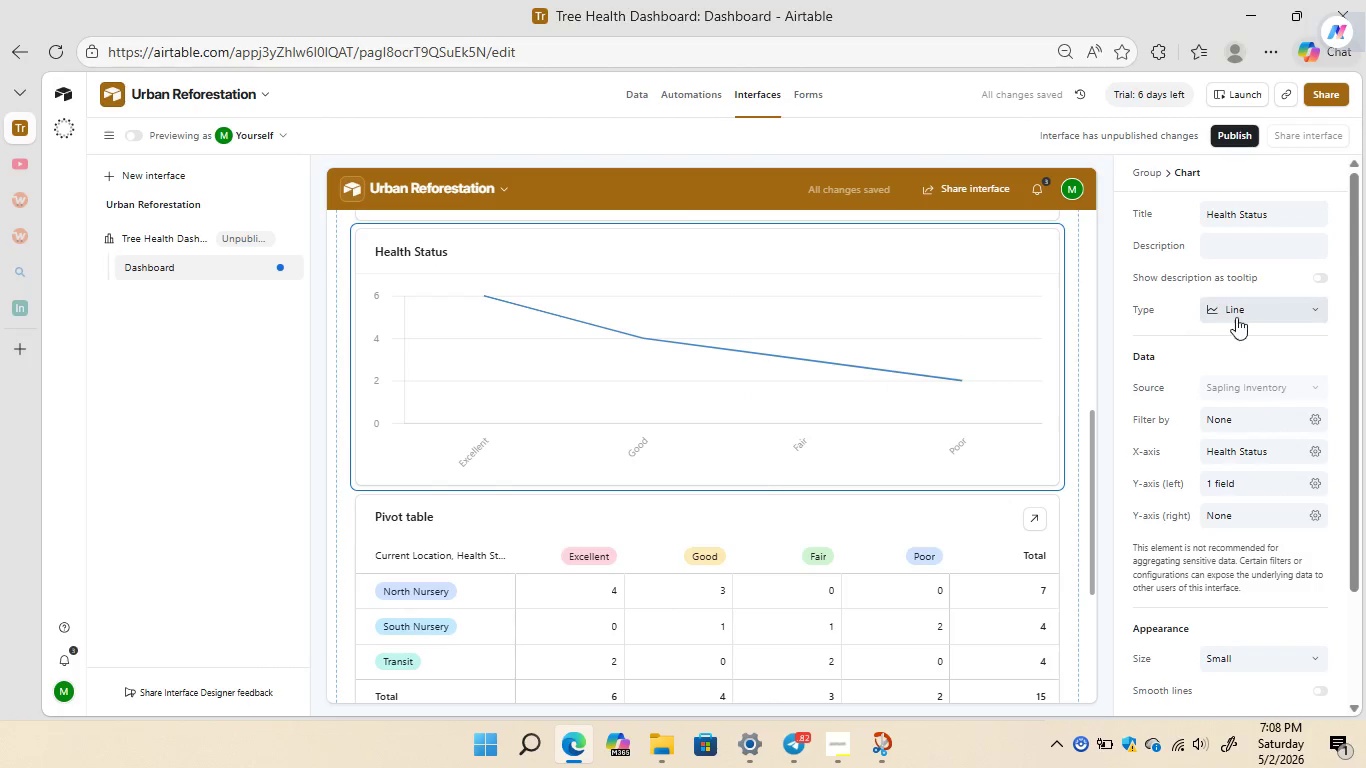 
left_click([1311, 309])
 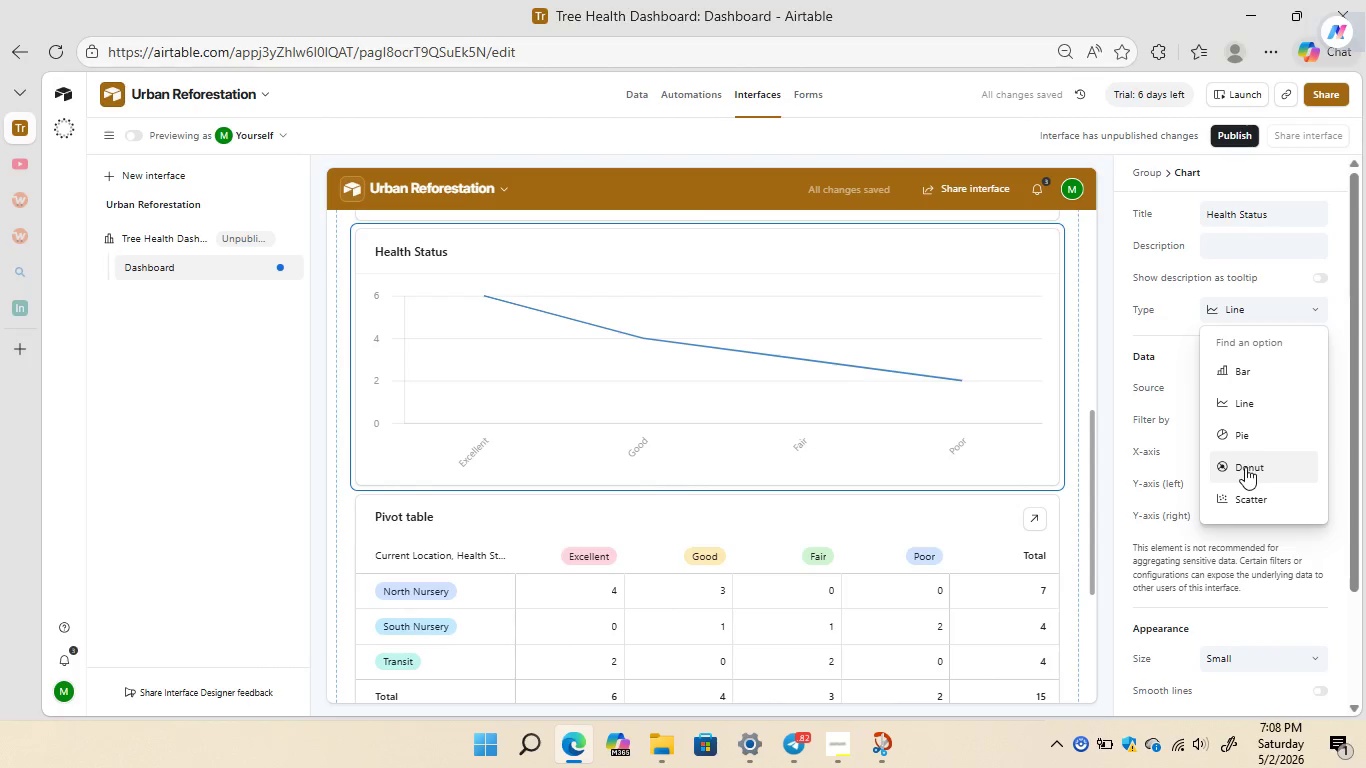 
left_click([1245, 467])
 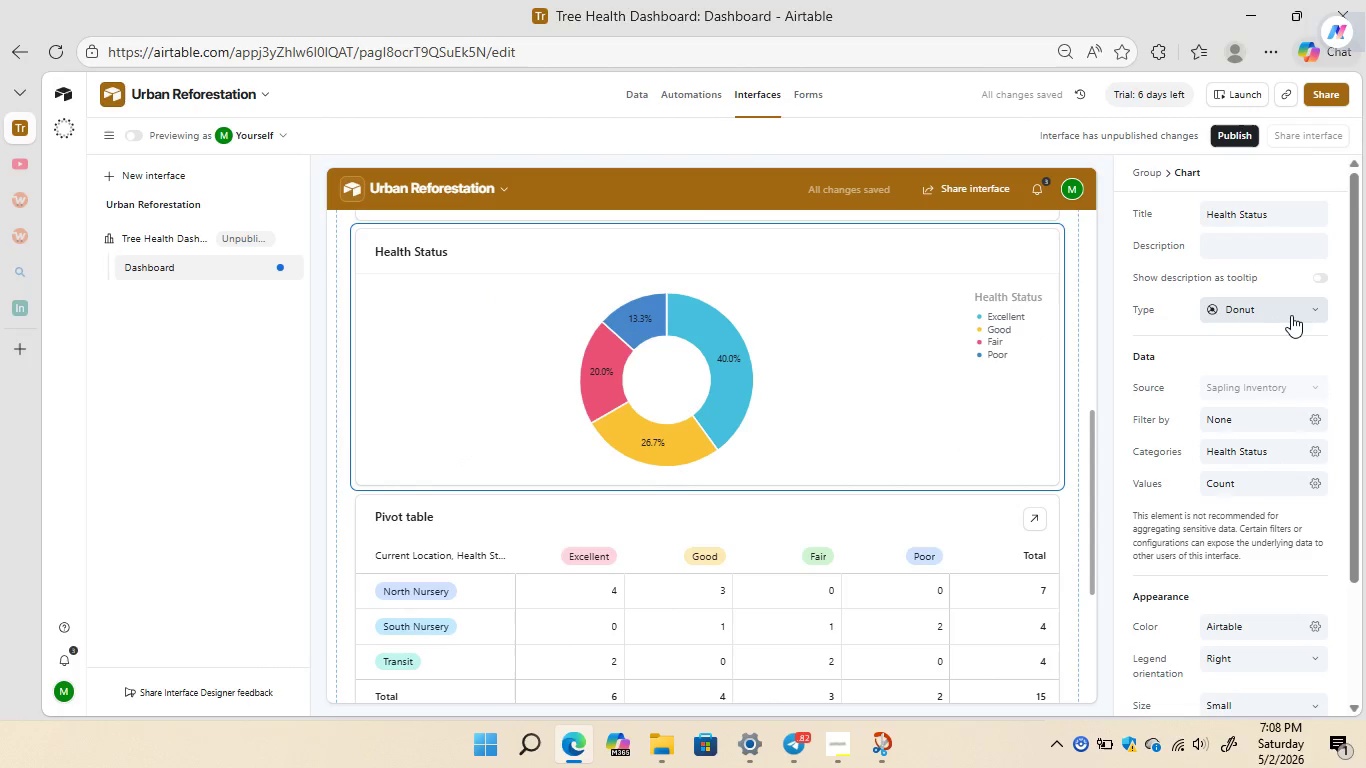 
left_click([1299, 313])
 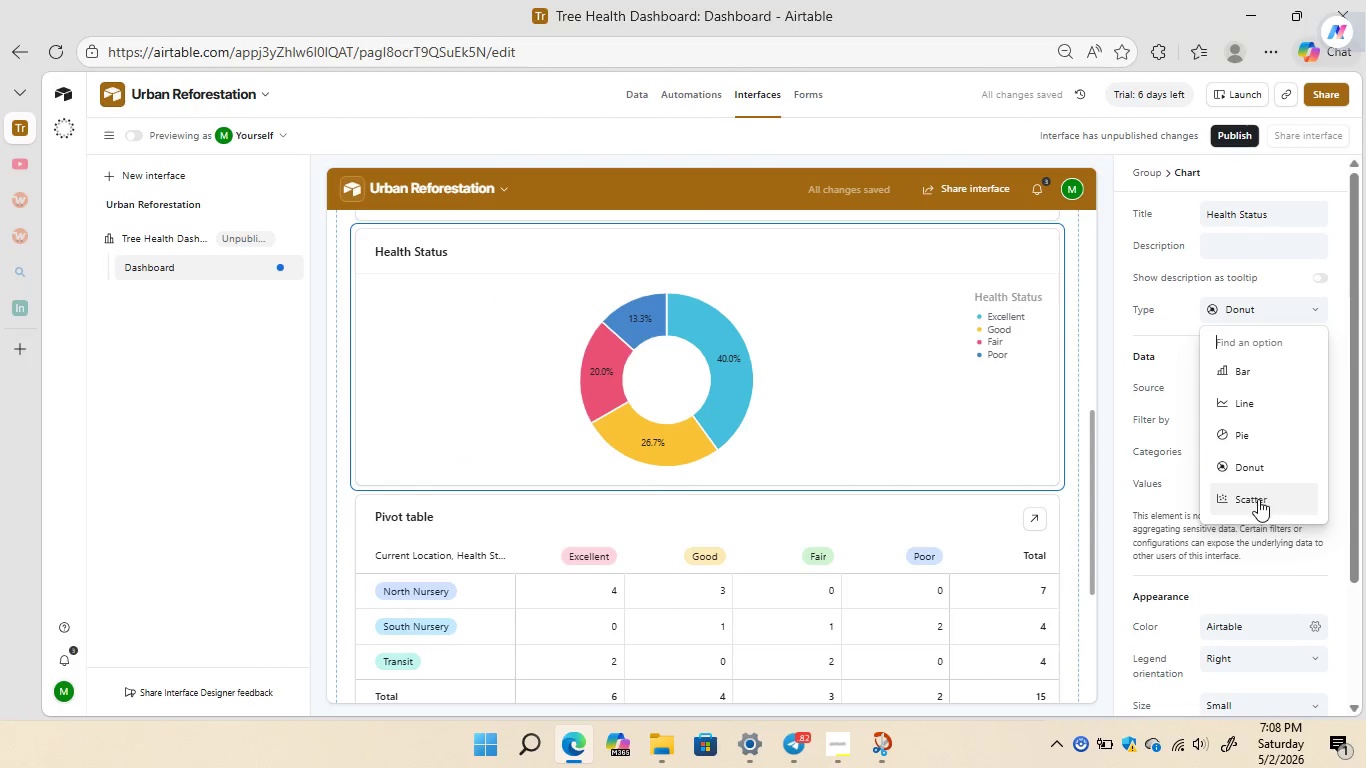 
left_click([1255, 500])
 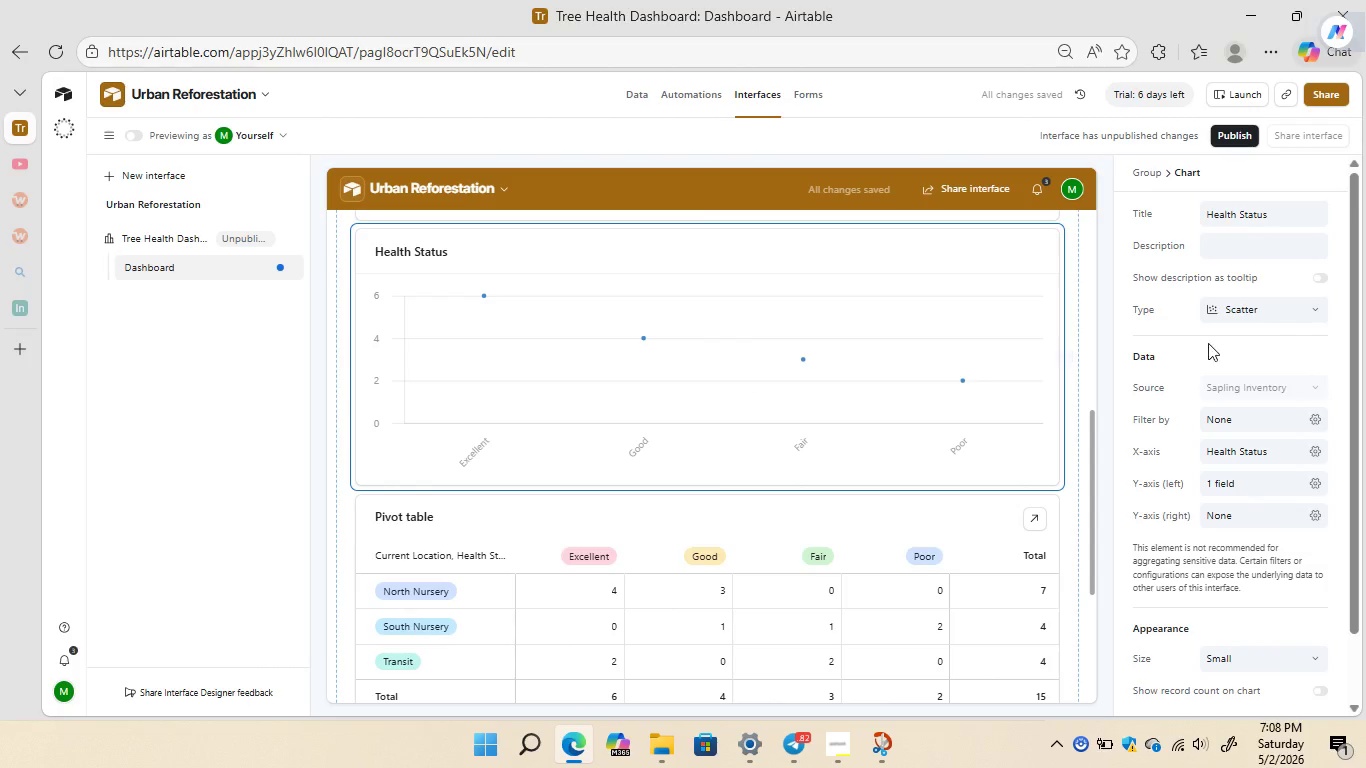 
wait(5.19)
 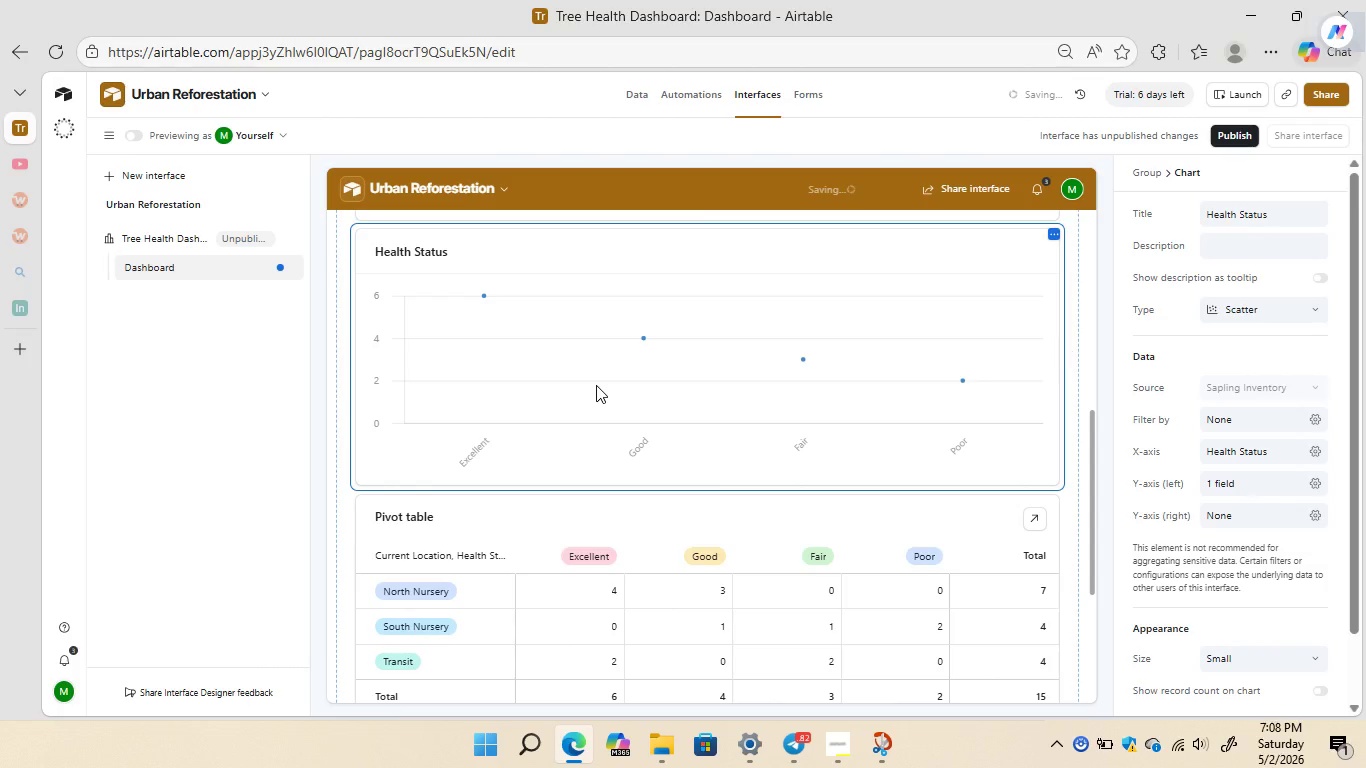 
left_click([1302, 311])
 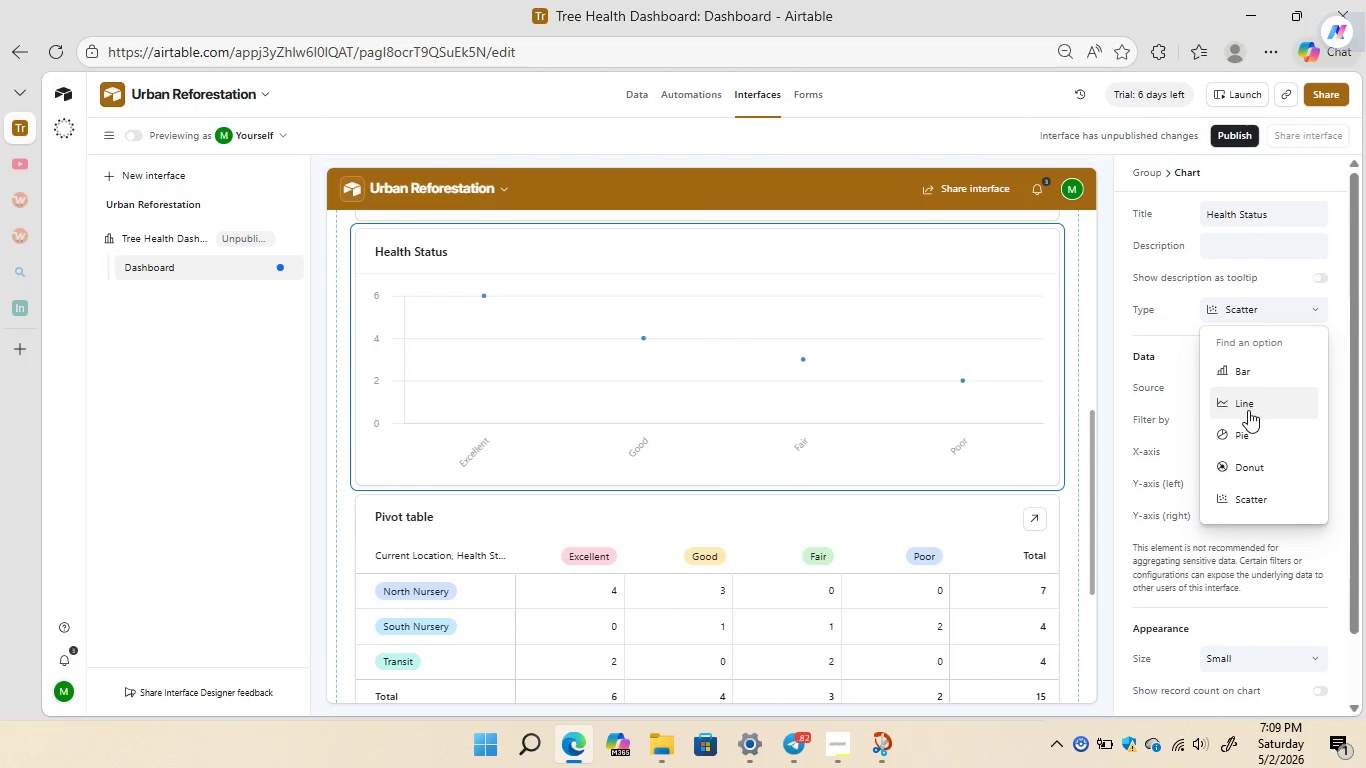 
left_click([1248, 431])
 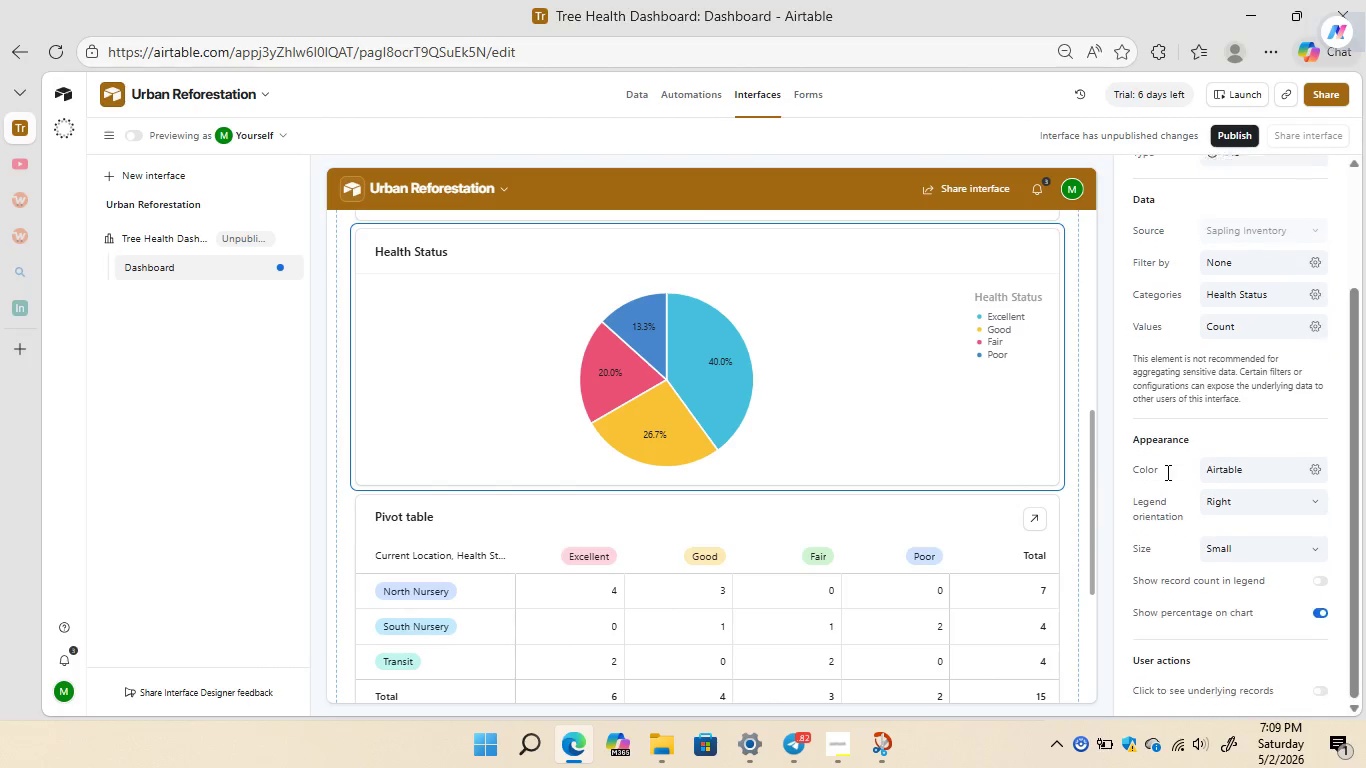 
wait(13.38)
 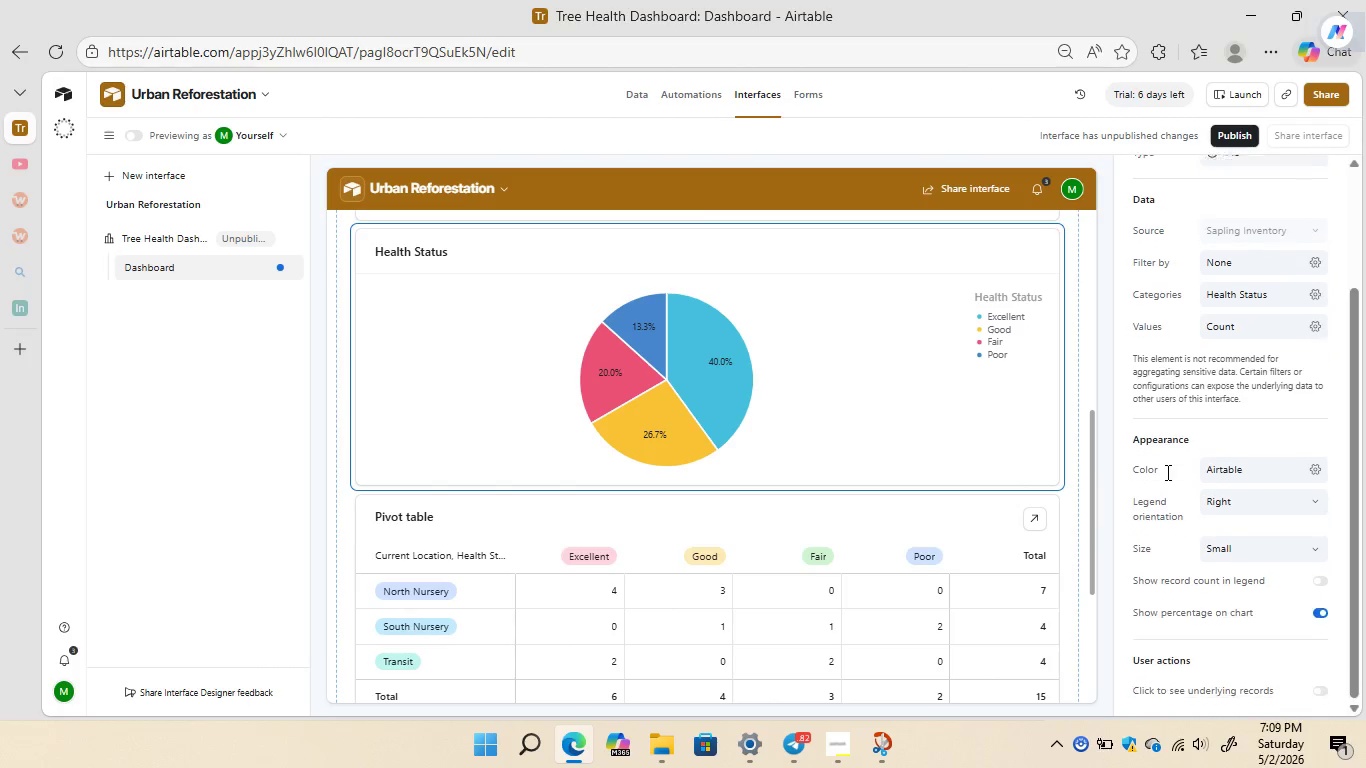 
left_click([770, 535])
 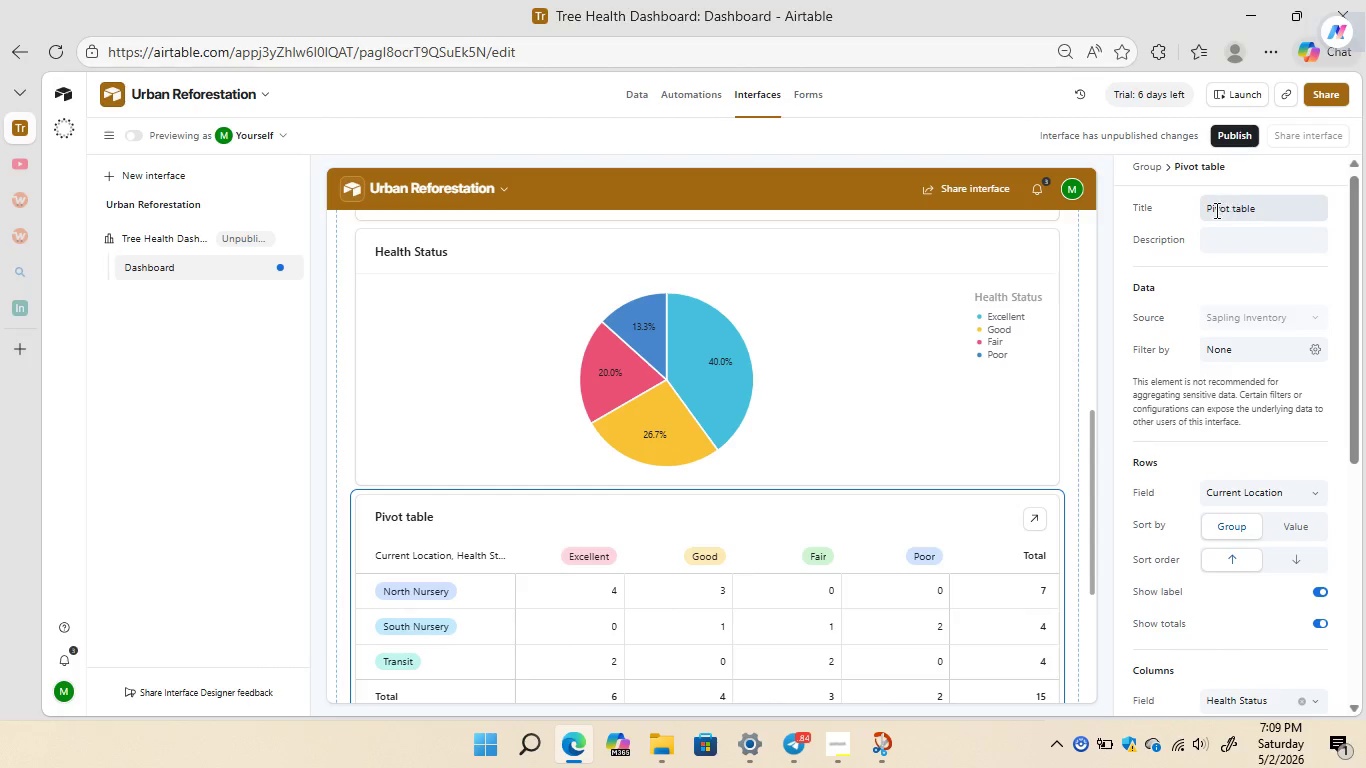 
mouse_move([1210, 402])
 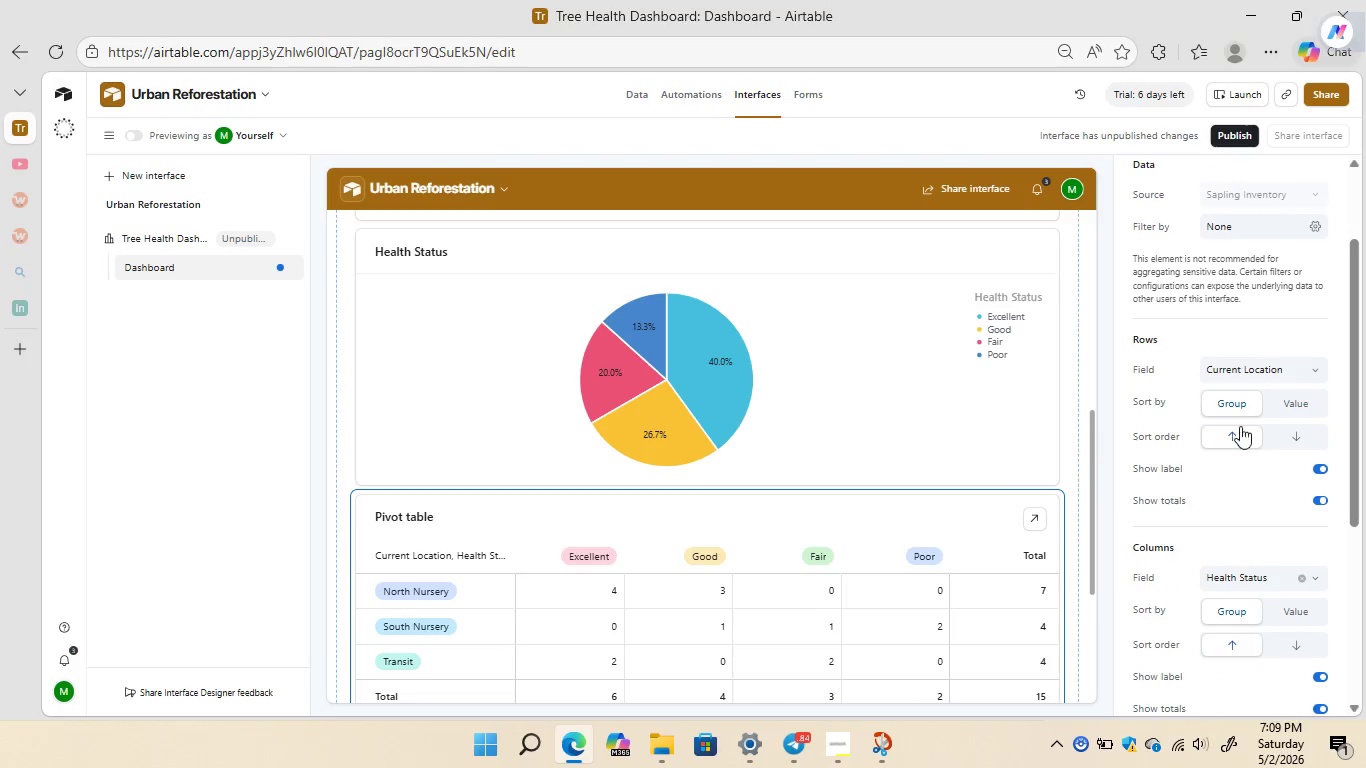 
left_click([1292, 431])
 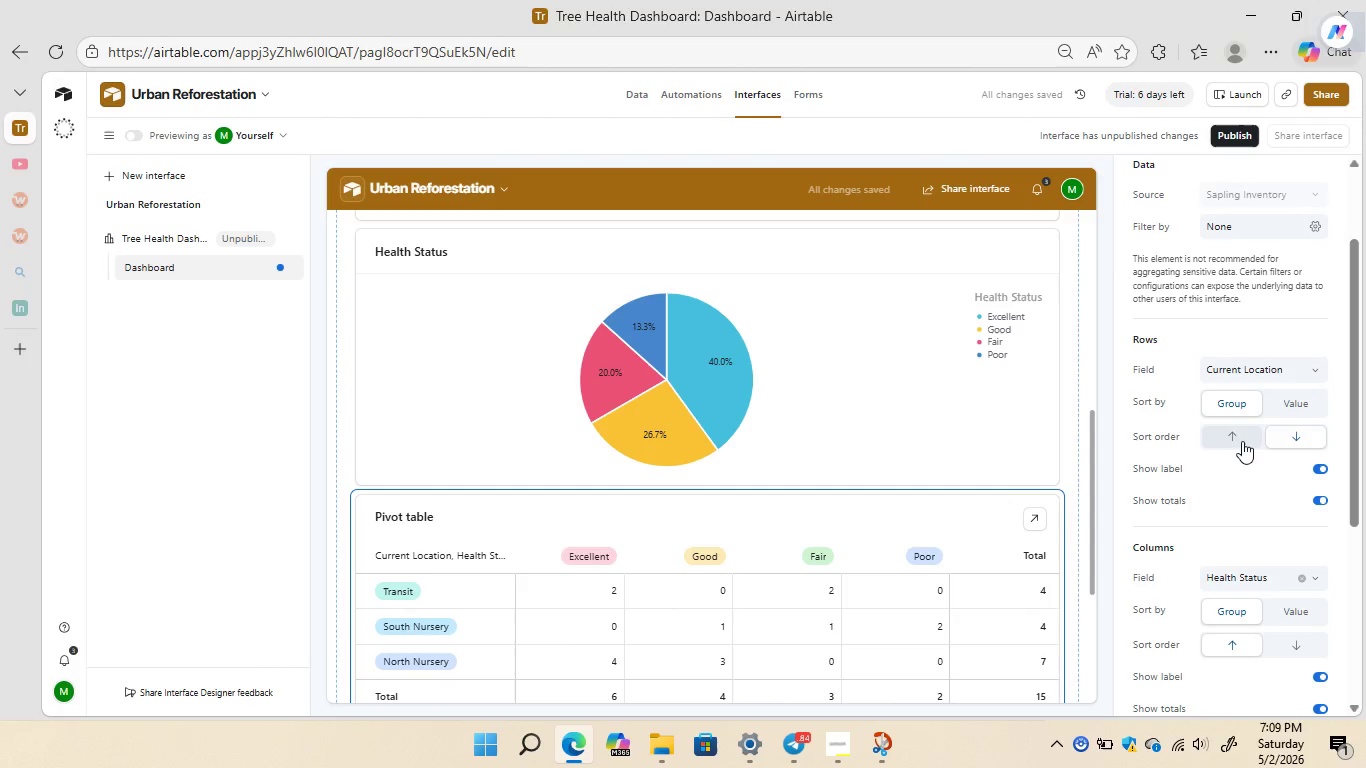 
left_click([1239, 441])
 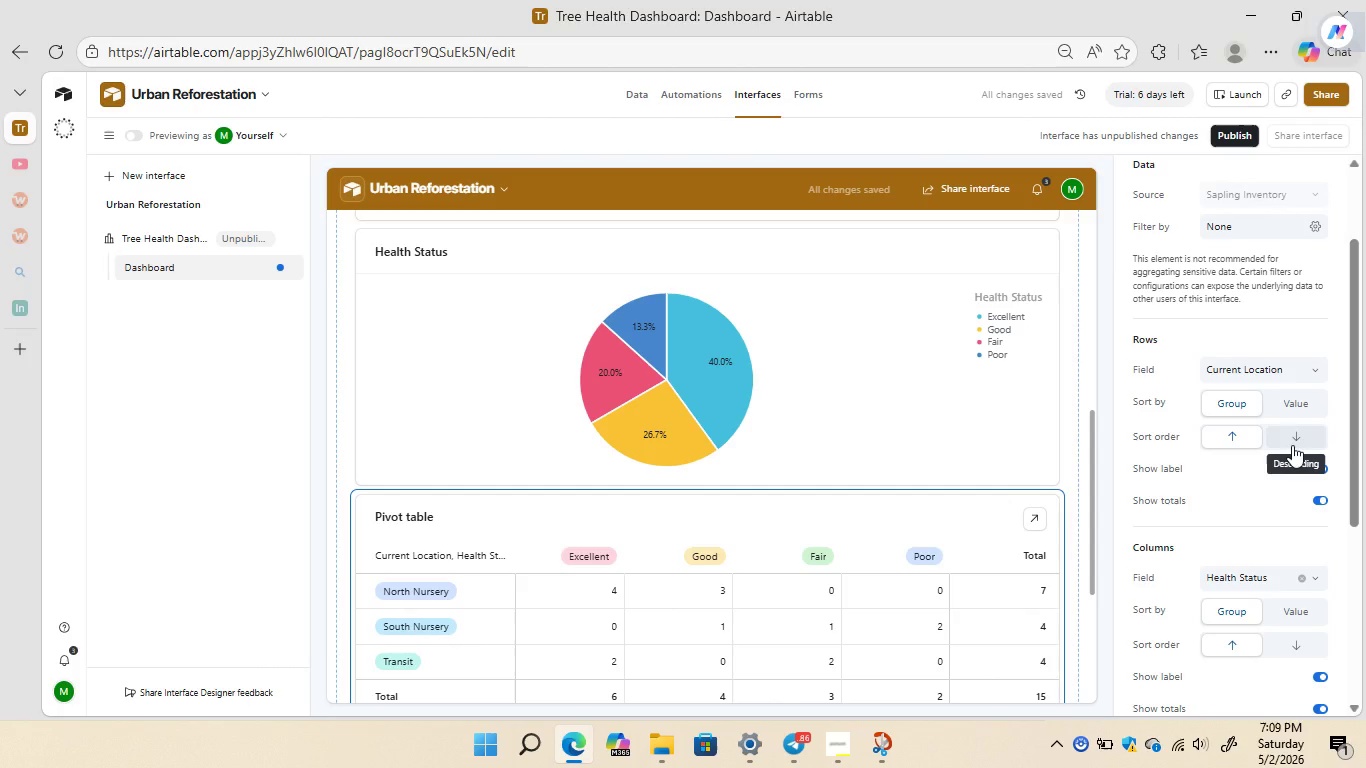 
mouse_move([1025, 382])
 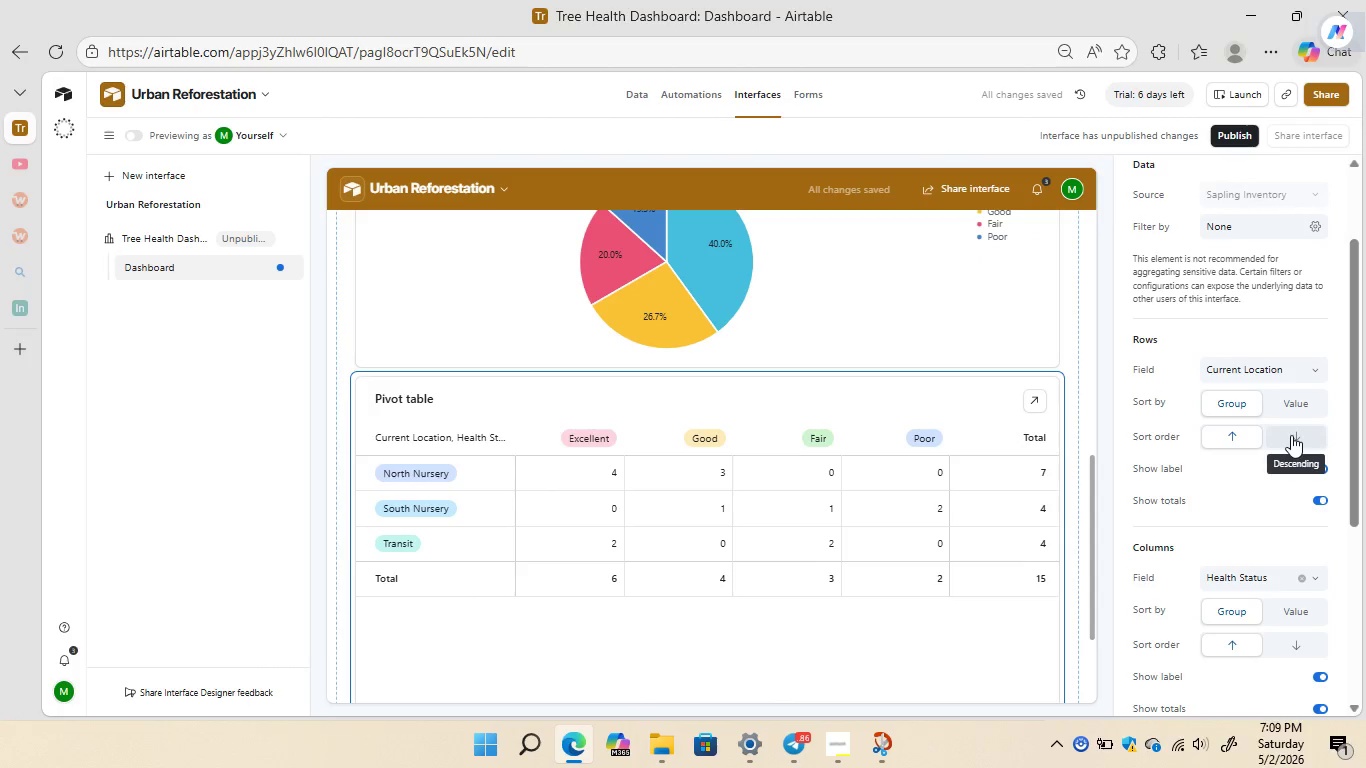 
left_click([1291, 435])
 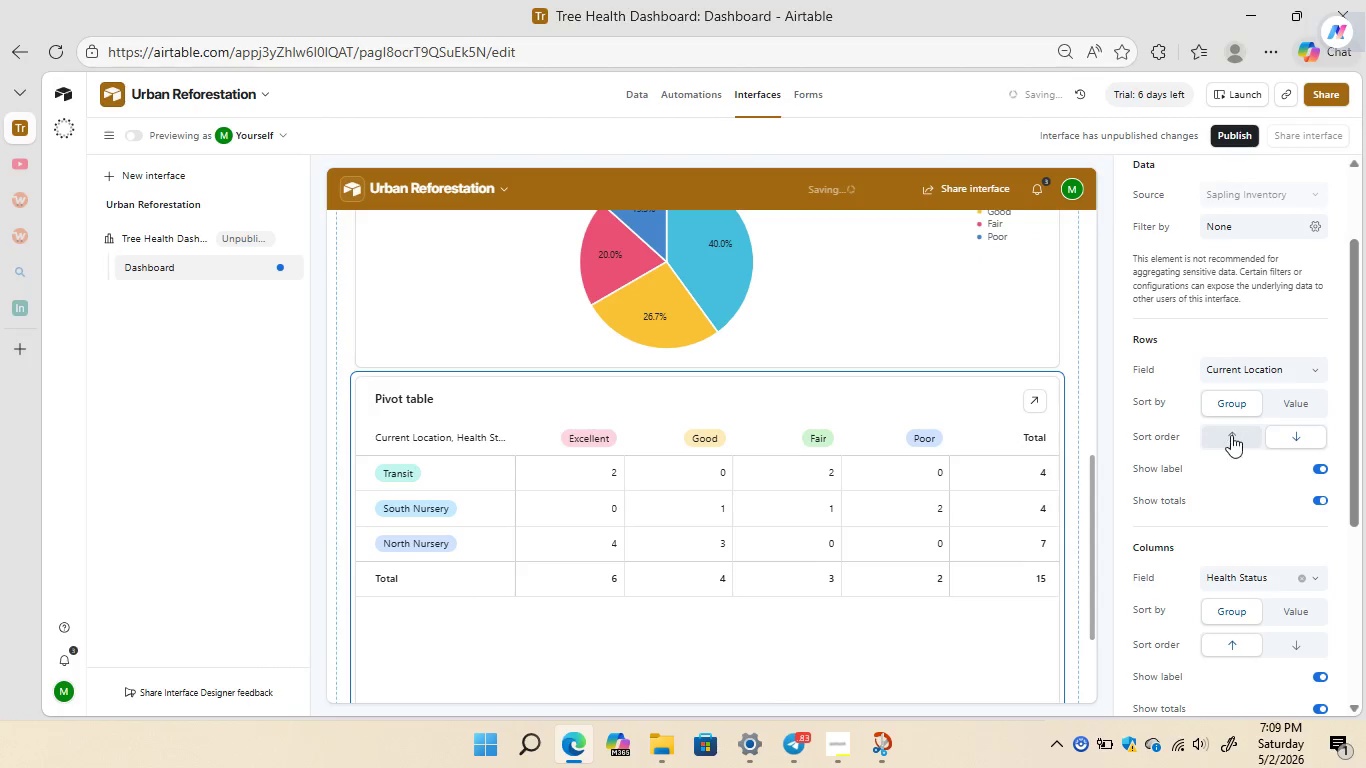 
left_click([1229, 435])
 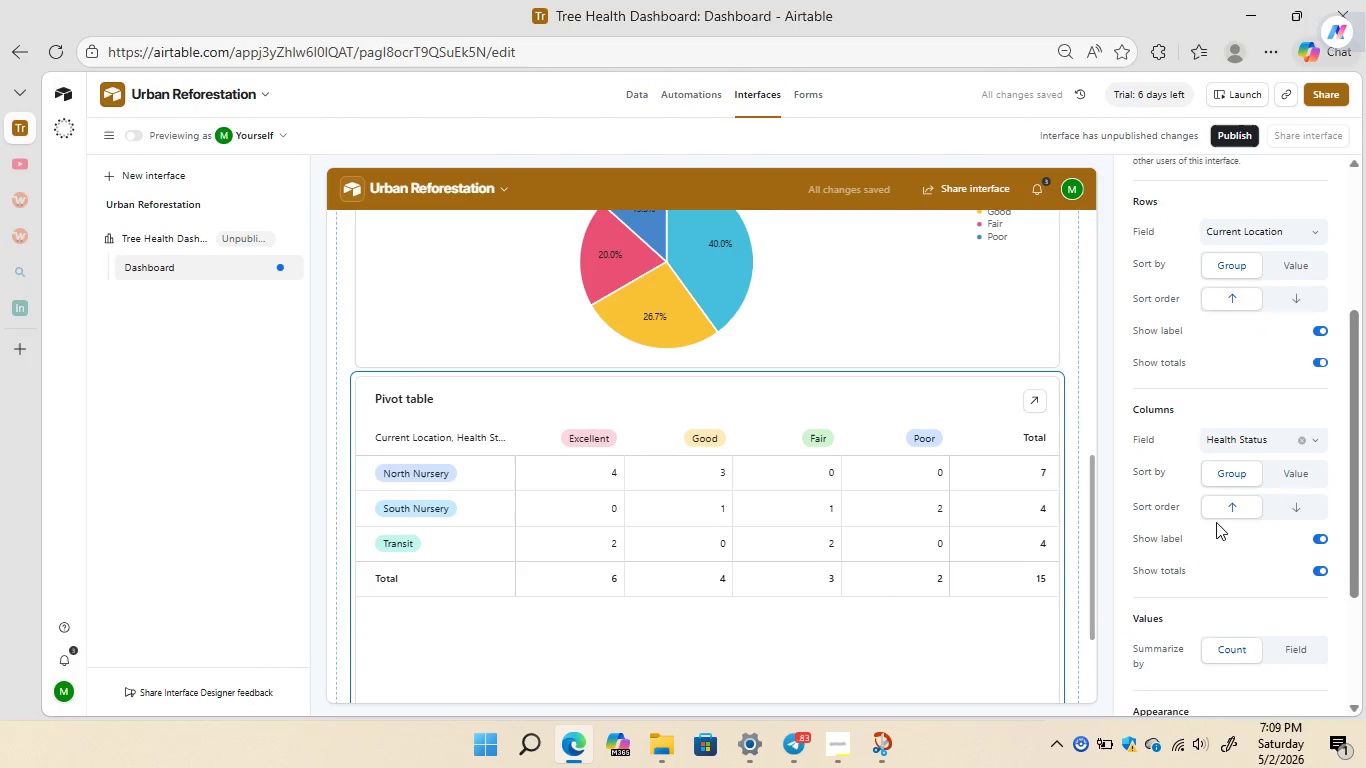 
wait(9.22)
 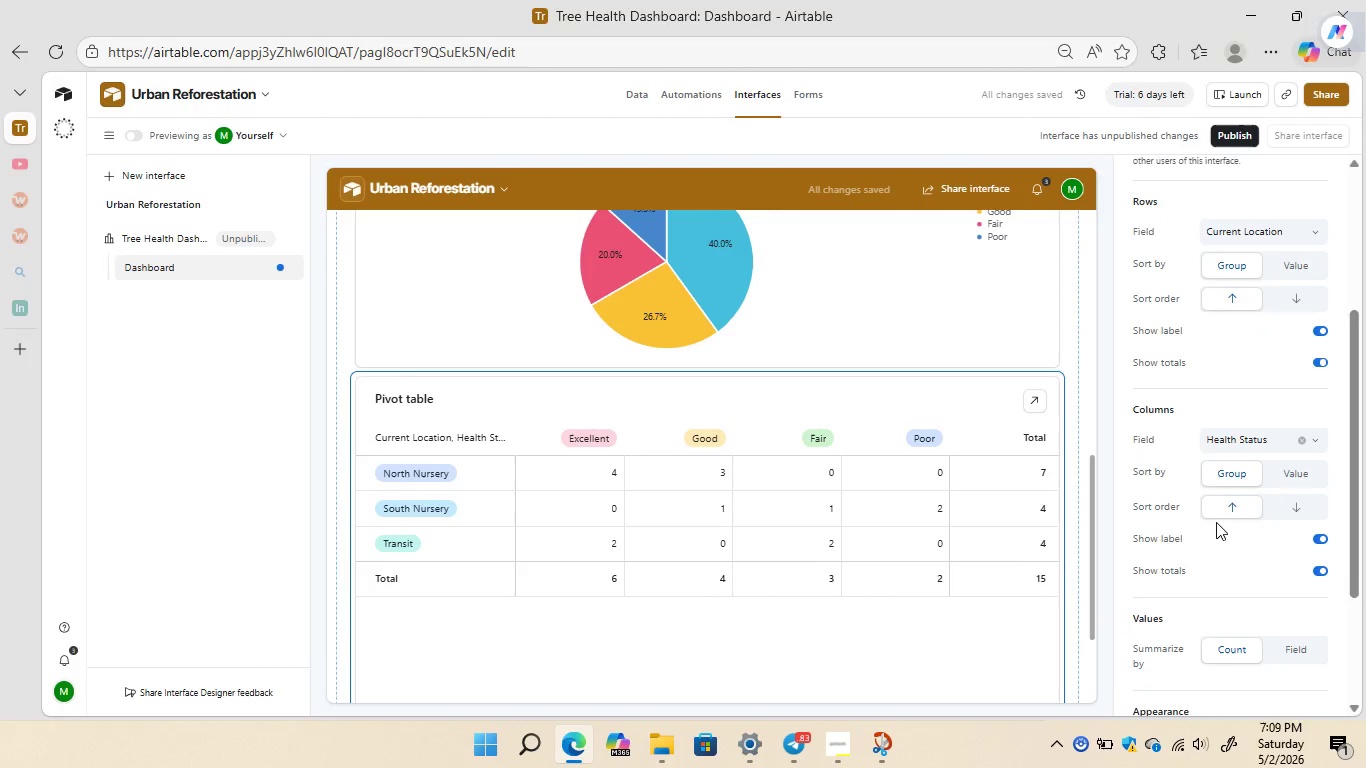 
left_click([1317, 549])
 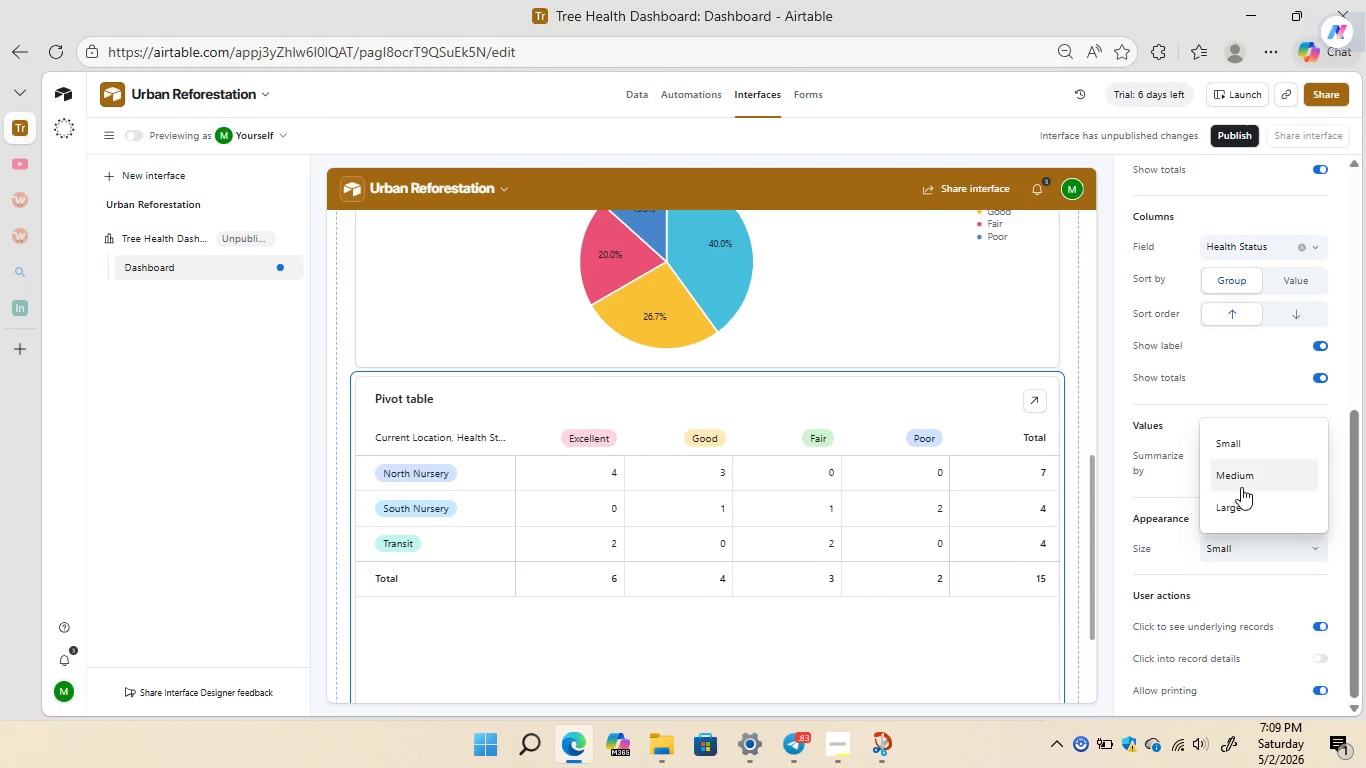 
left_click([1255, 472])
 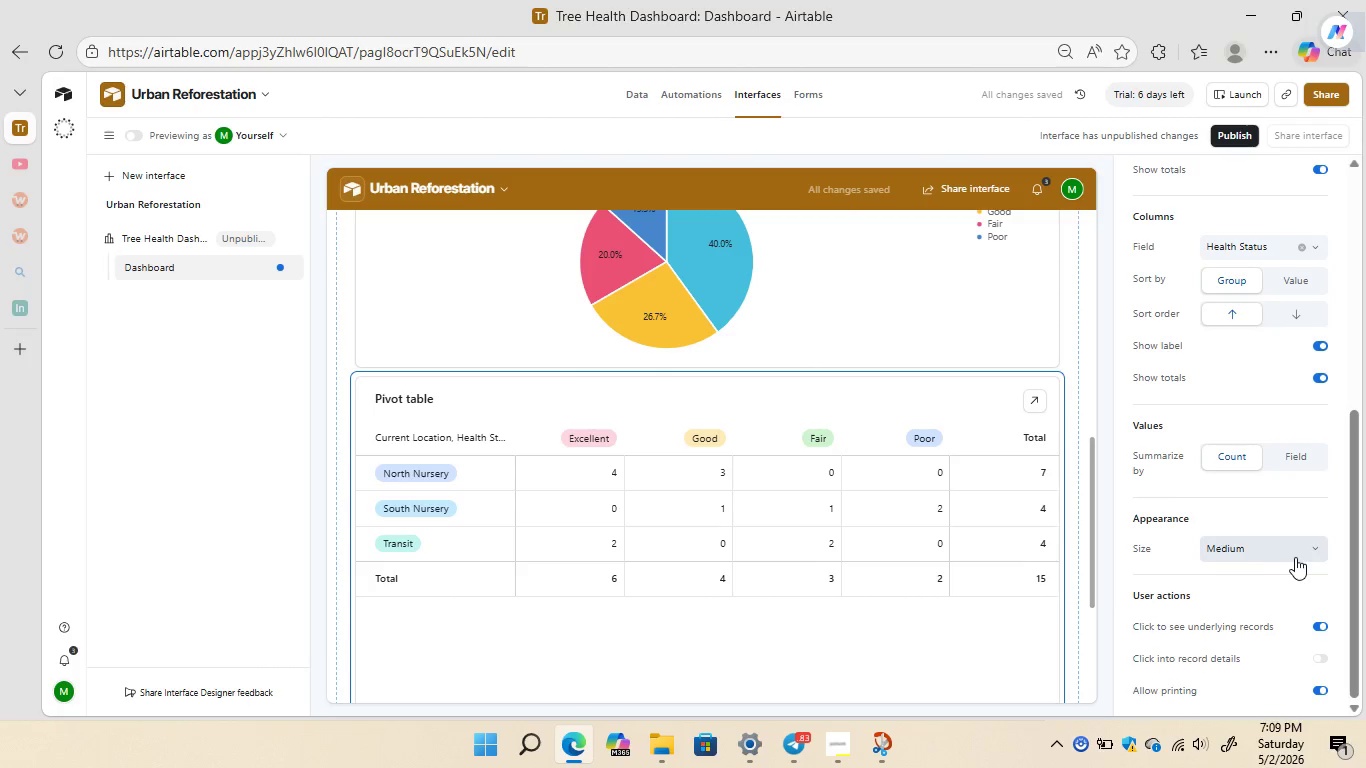 
left_click([1305, 557])
 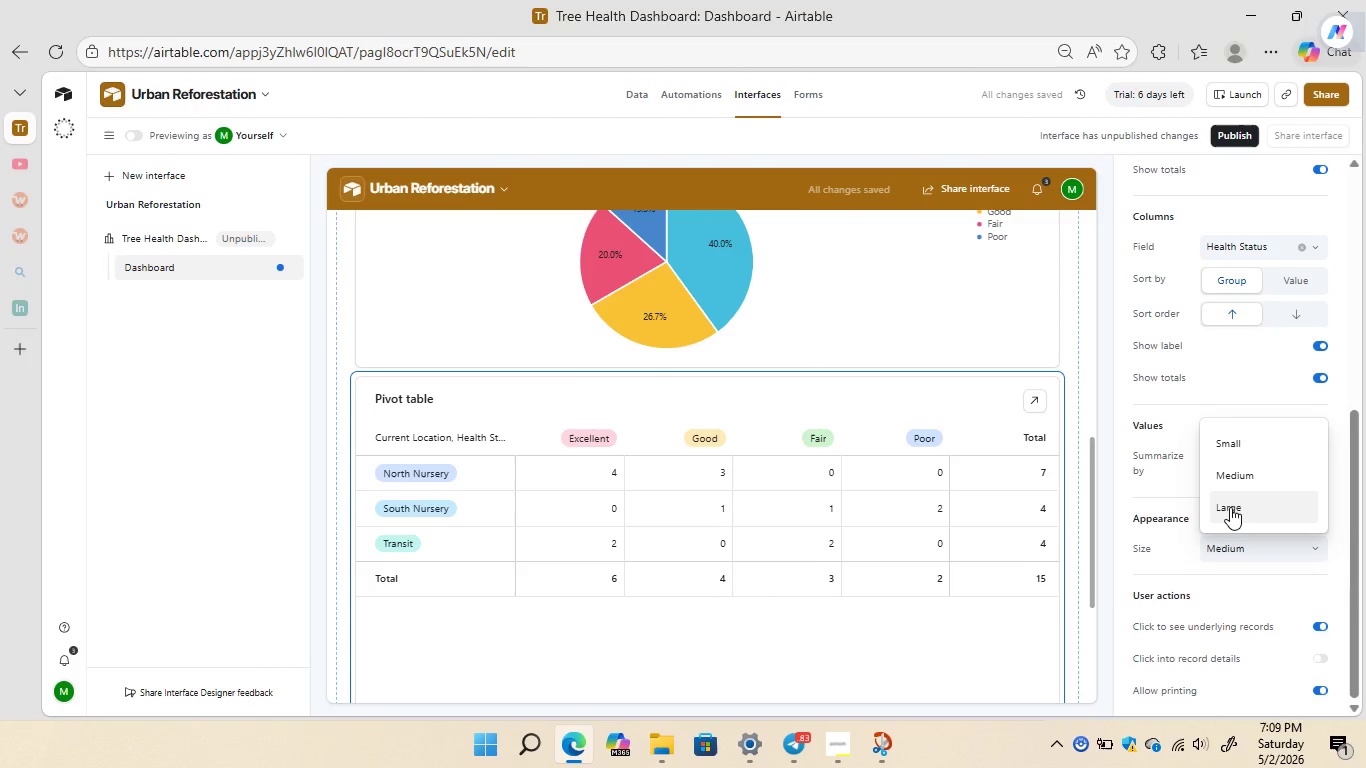 
left_click([1230, 507])
 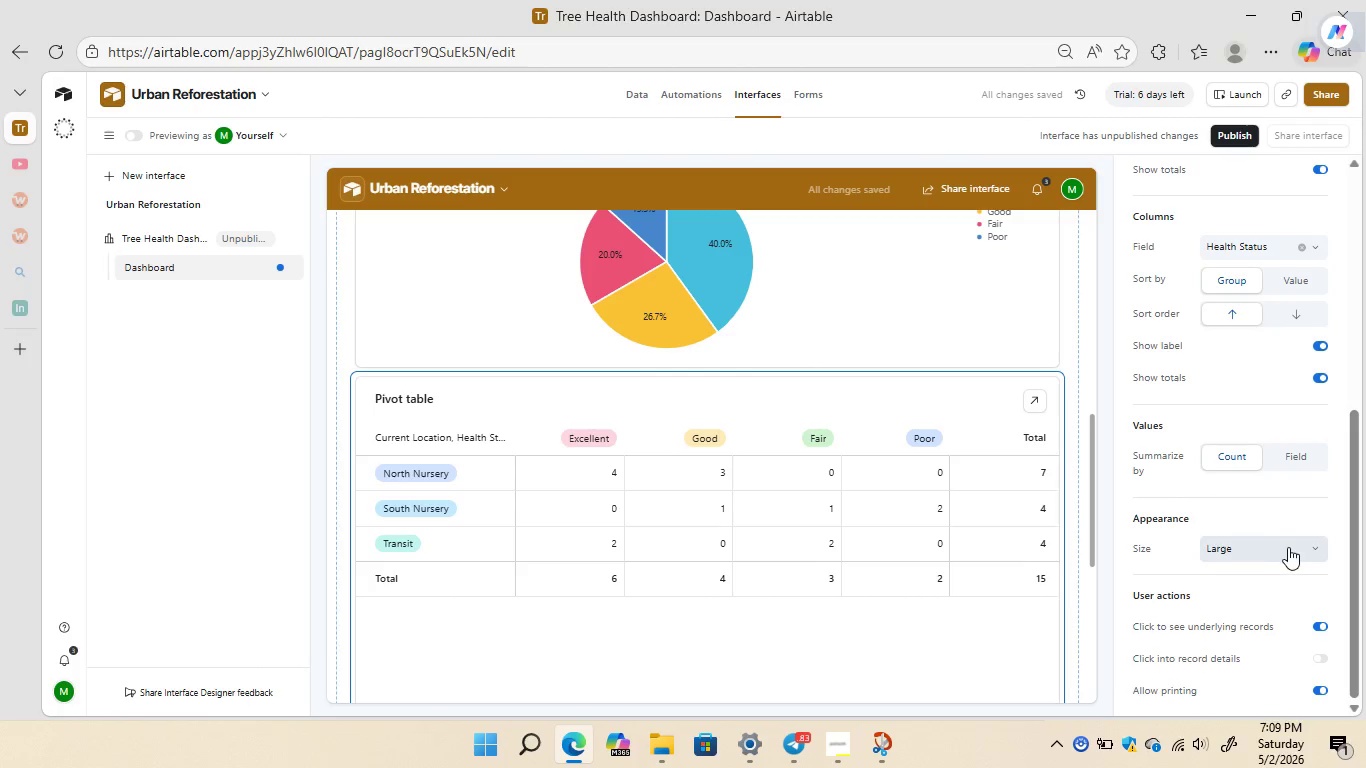 
left_click([1311, 547])
 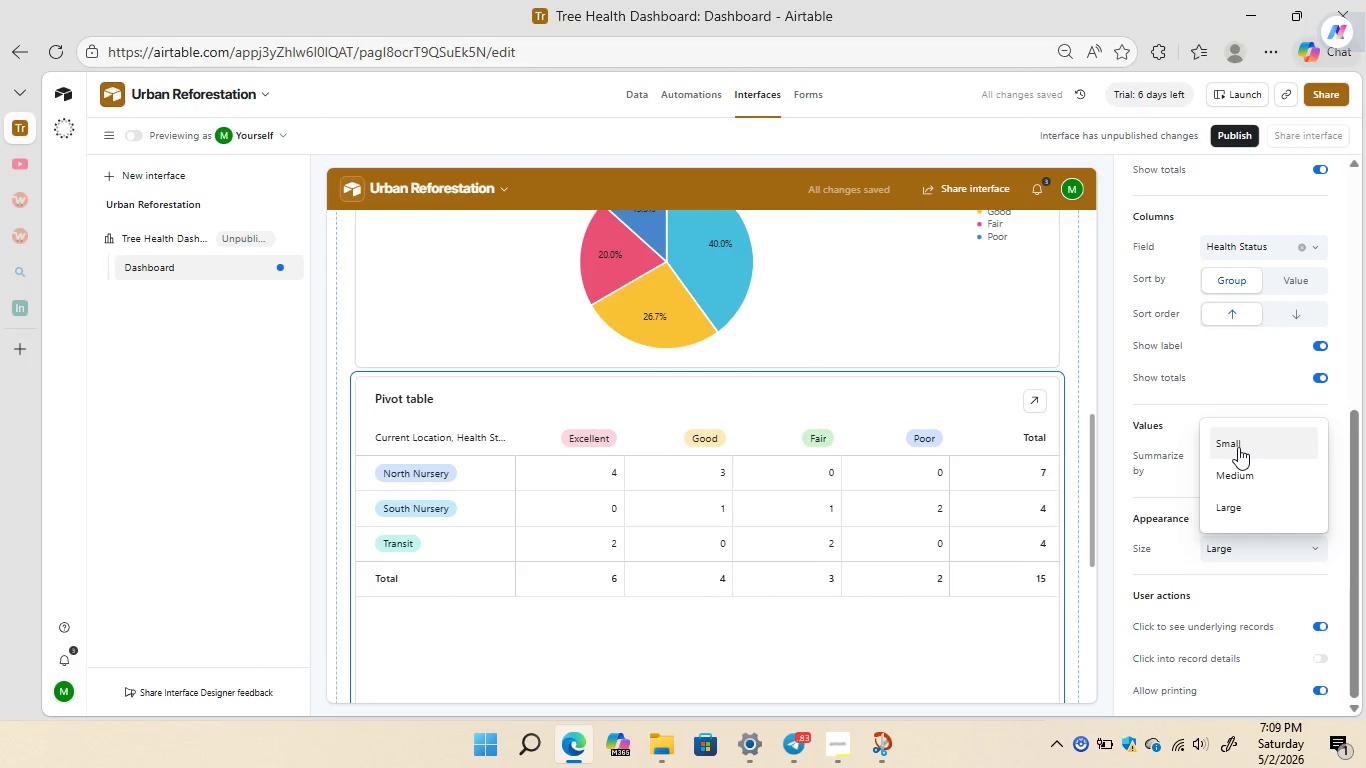 
left_click([1238, 447])
 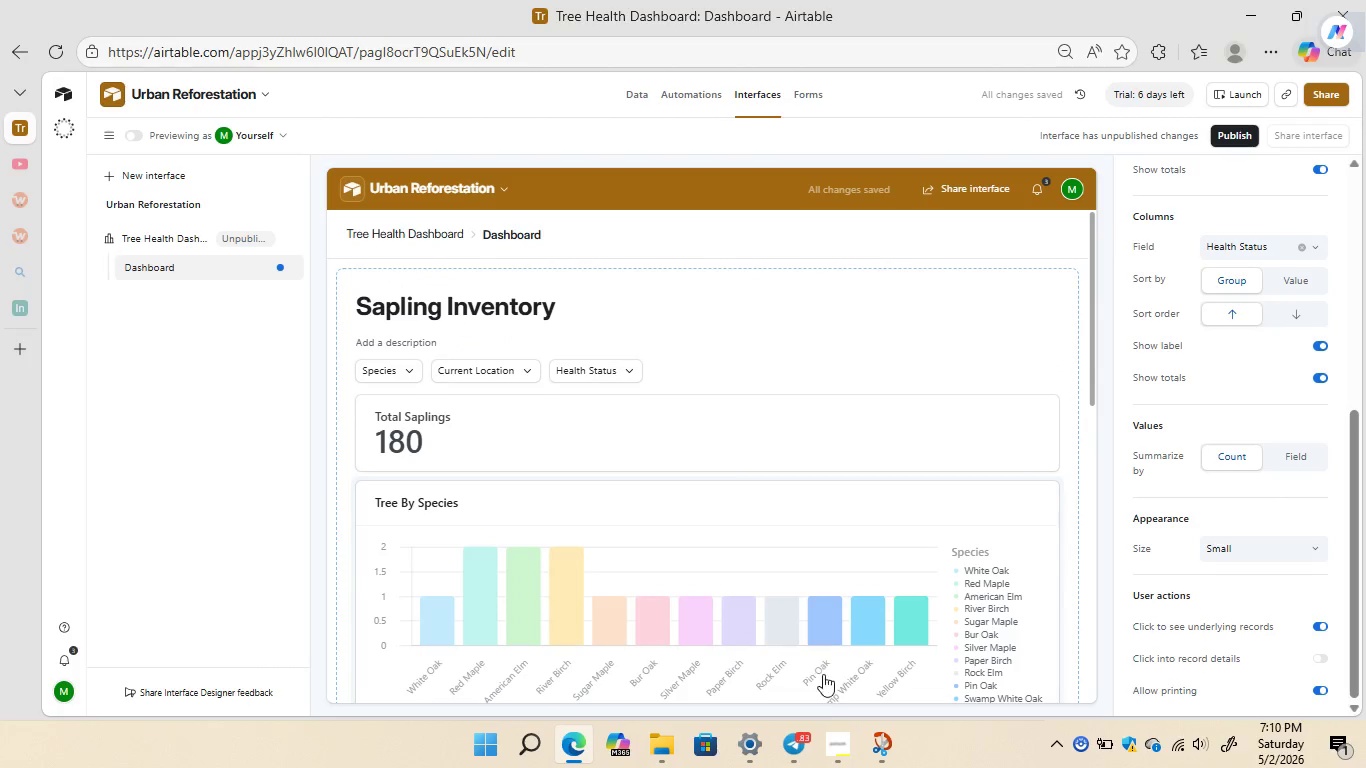 
wait(7.27)
 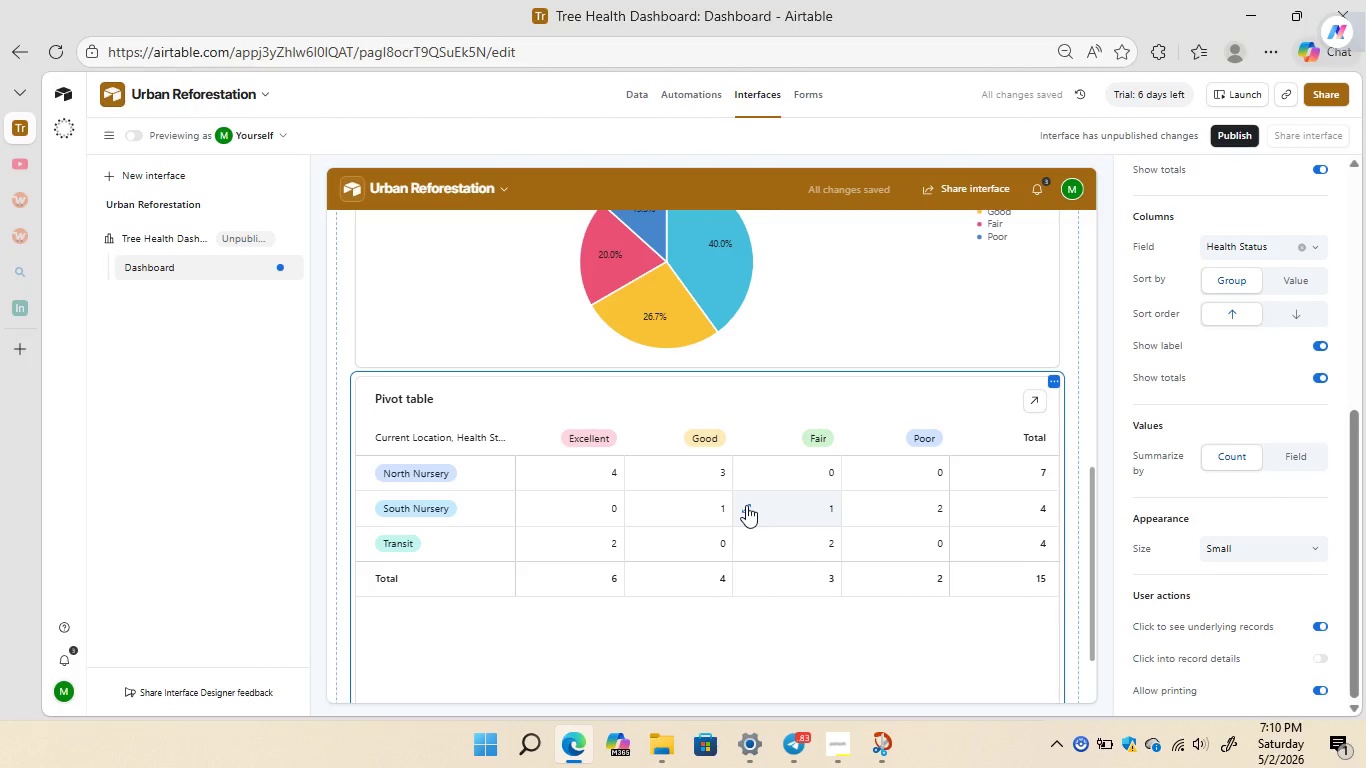 
left_click([821, 682])